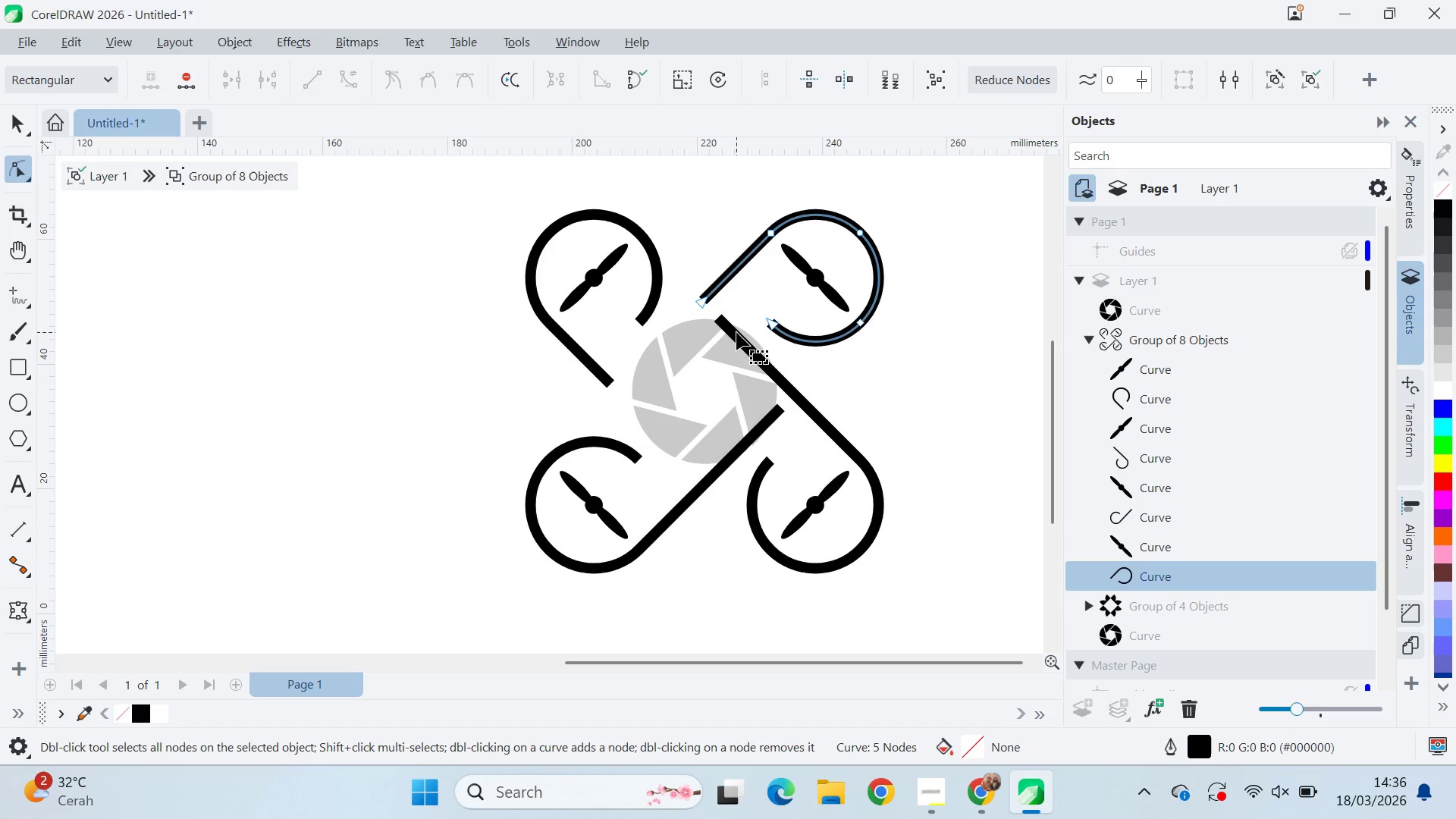 
hold_key(key=ShiftLeft, duration=1.5)
 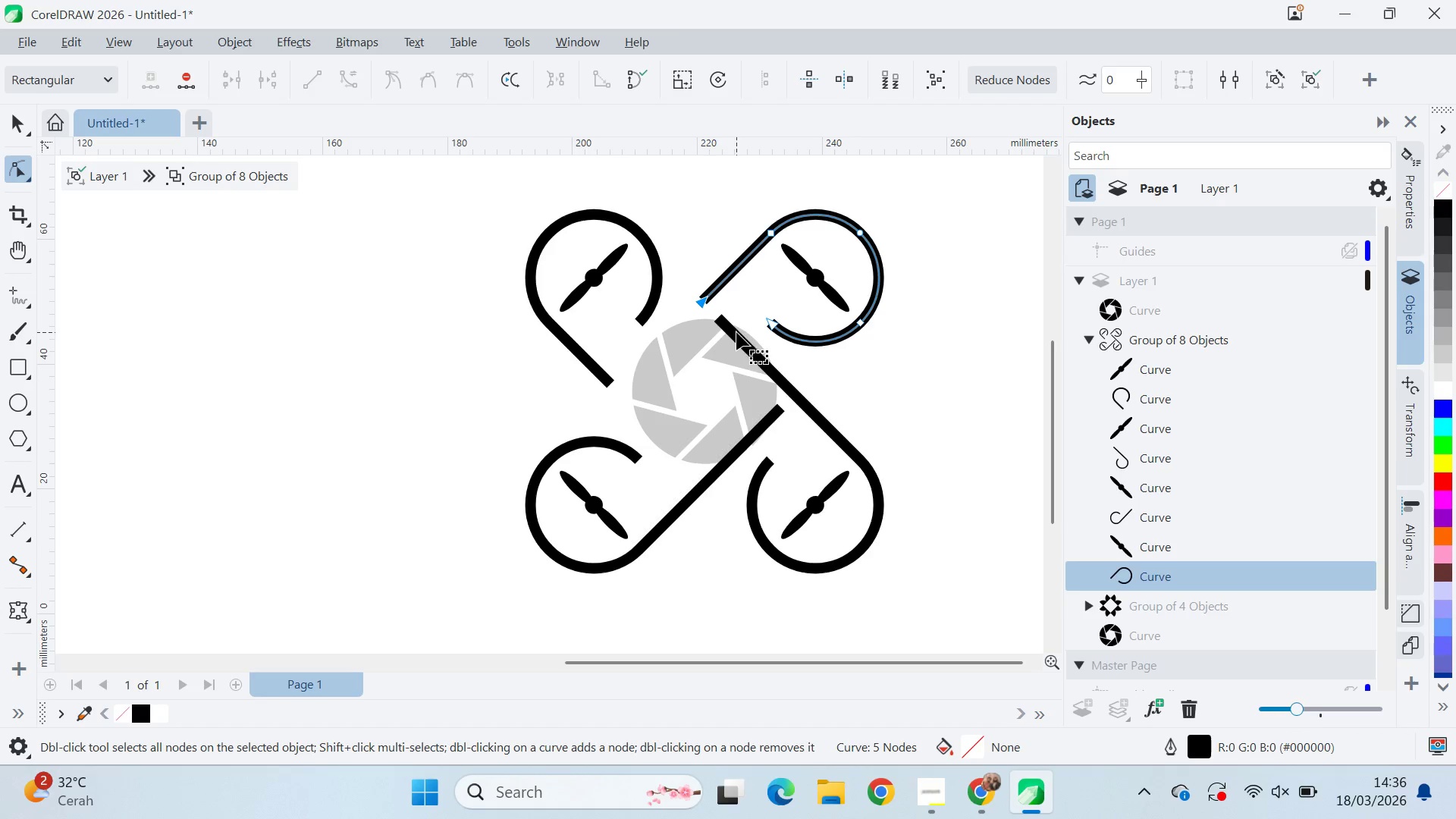 
left_click([736, 332])
 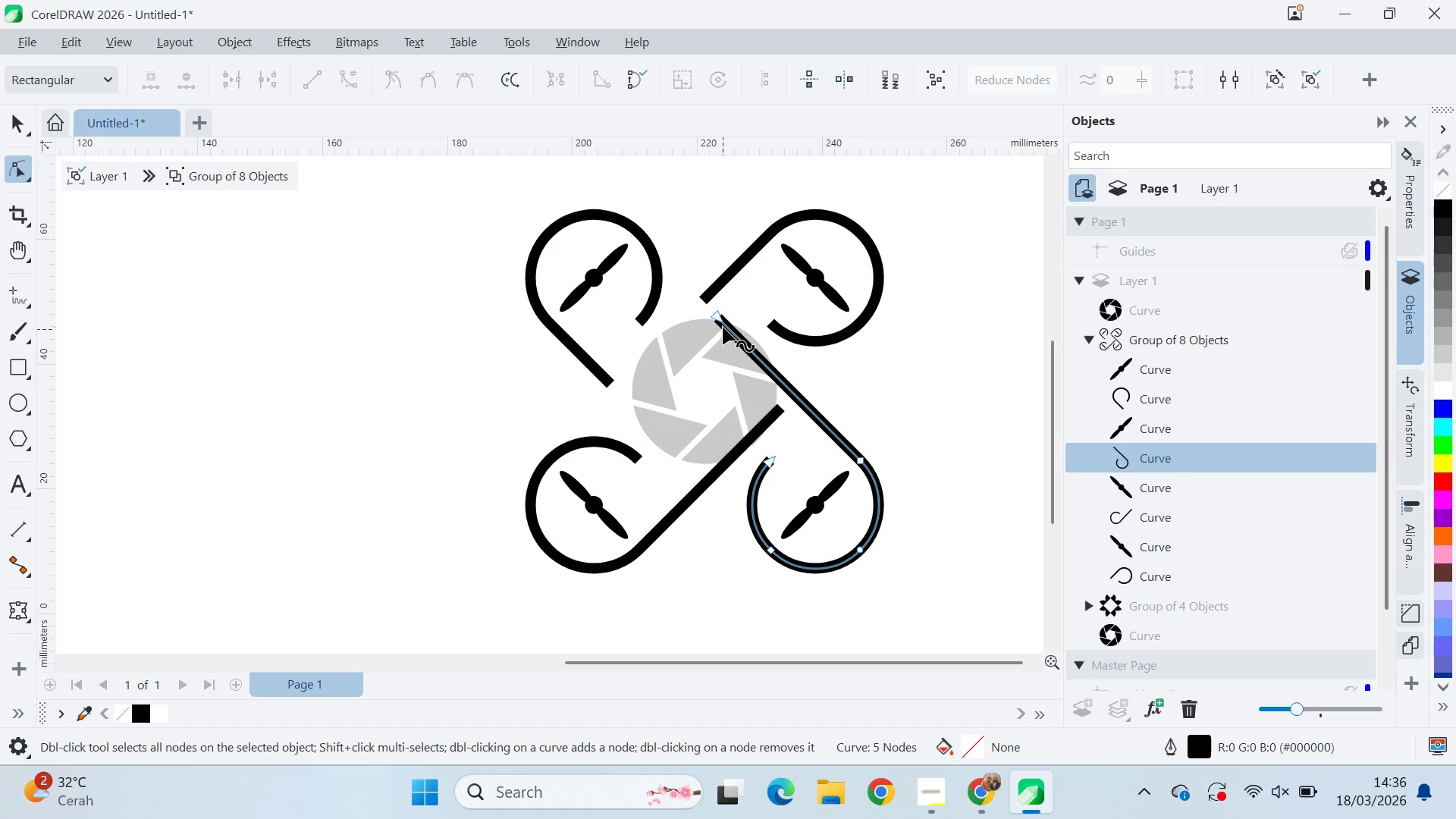 
left_click_drag(start_coordinate=[722, 324], to_coordinate=[795, 404])
 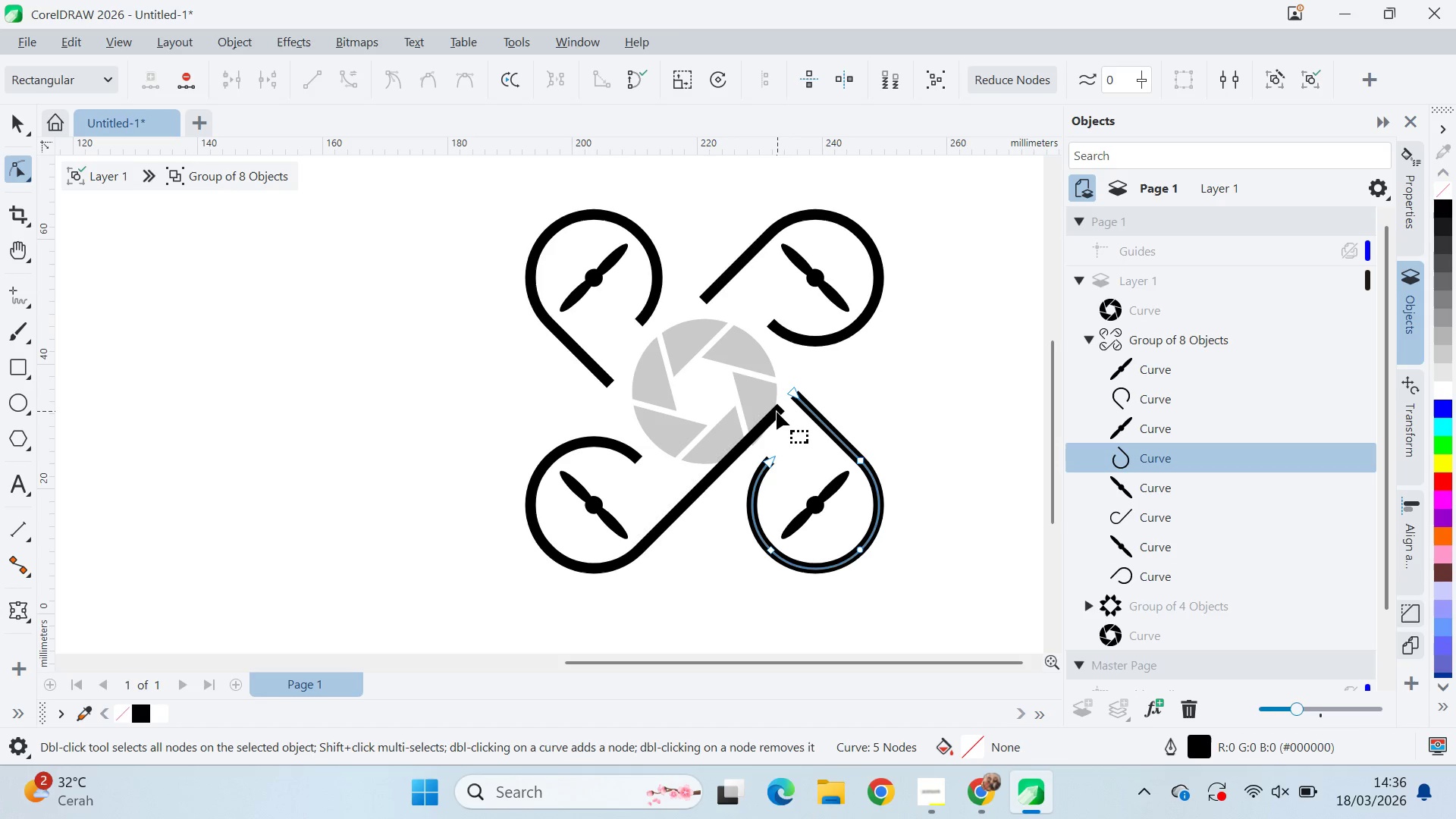 
hold_key(key=ShiftLeft, duration=1.5)
 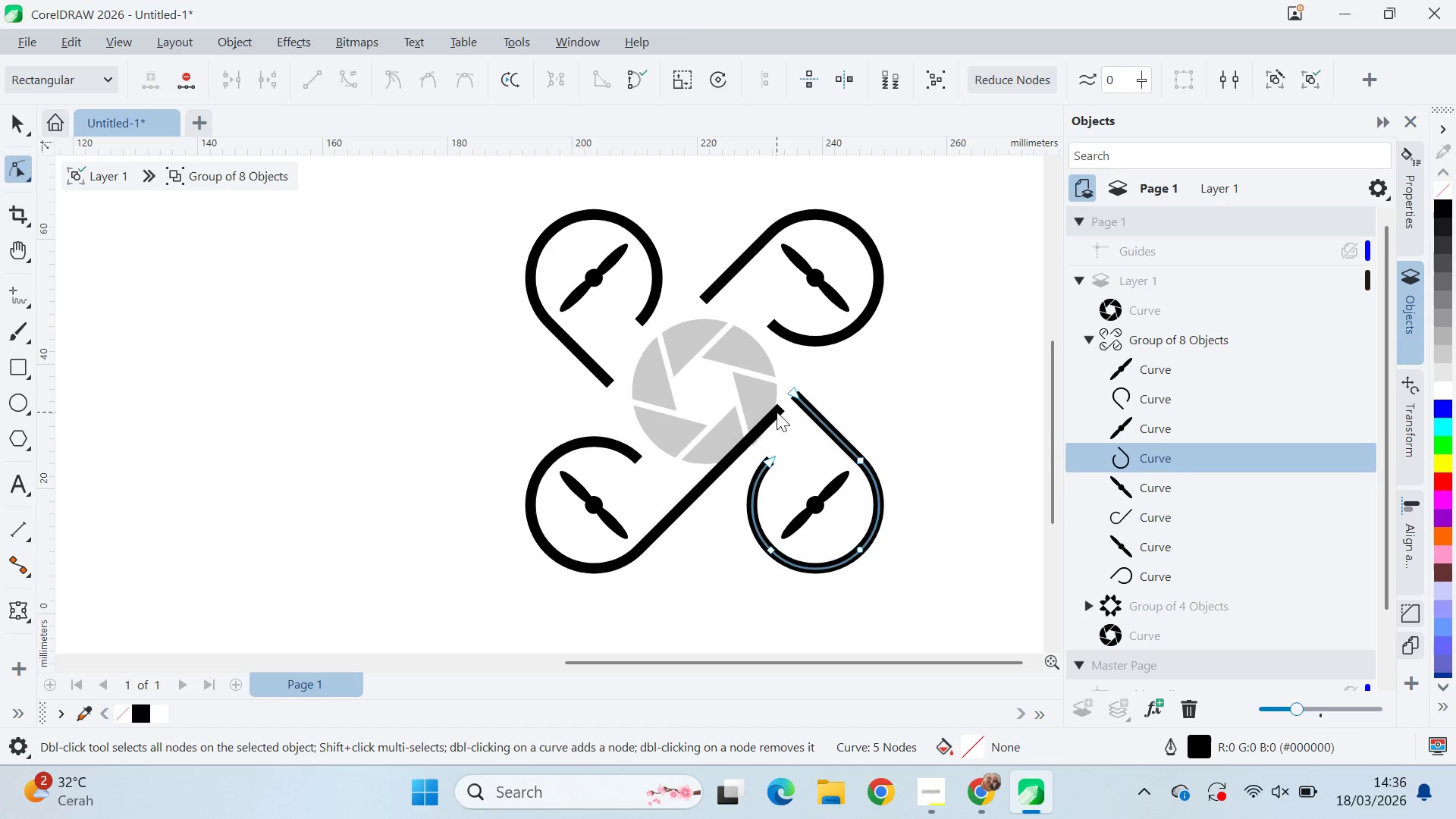 
key(Shift+ShiftLeft)
 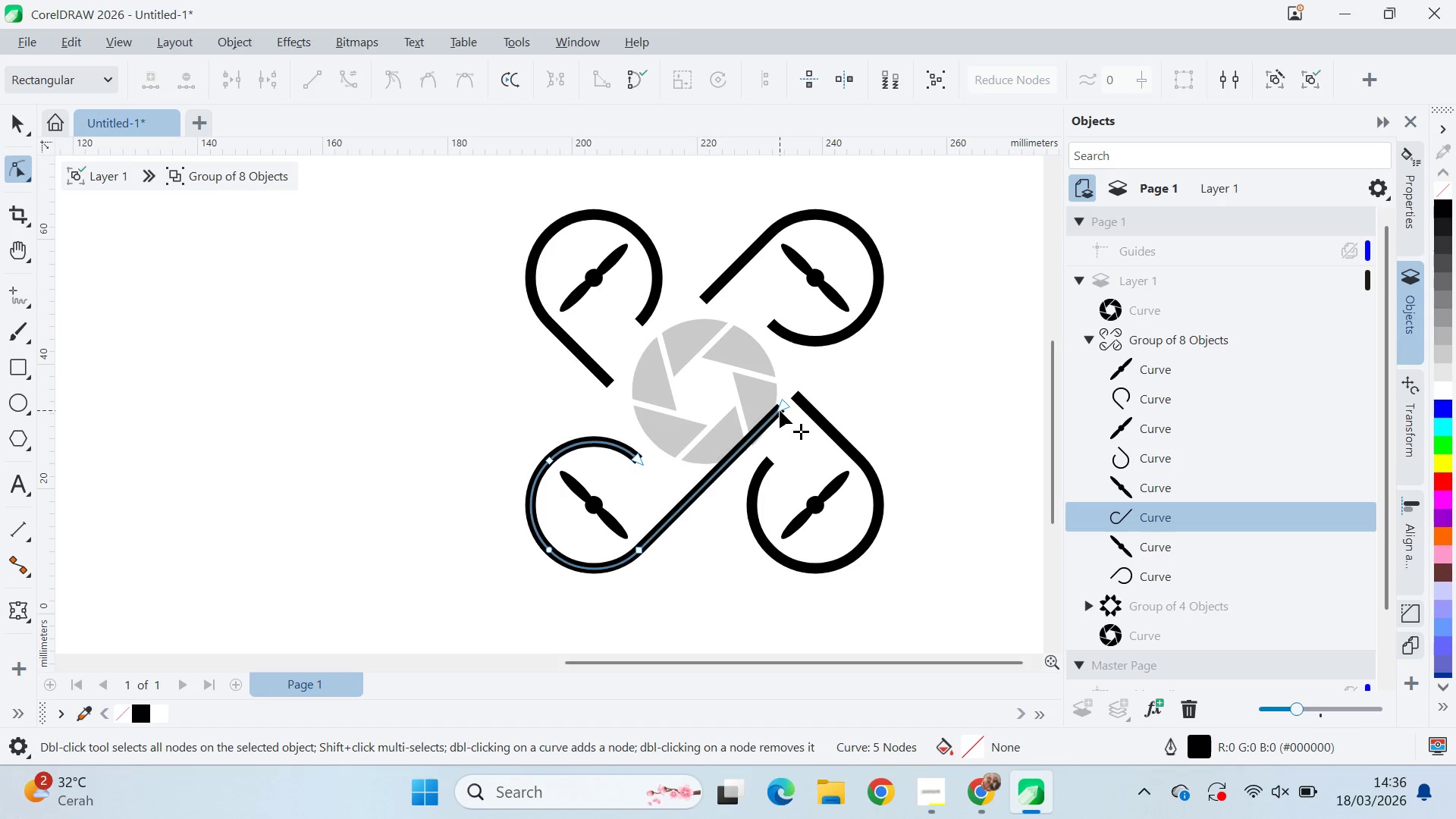 
left_click_drag(start_coordinate=[782, 406], to_coordinate=[704, 483])
 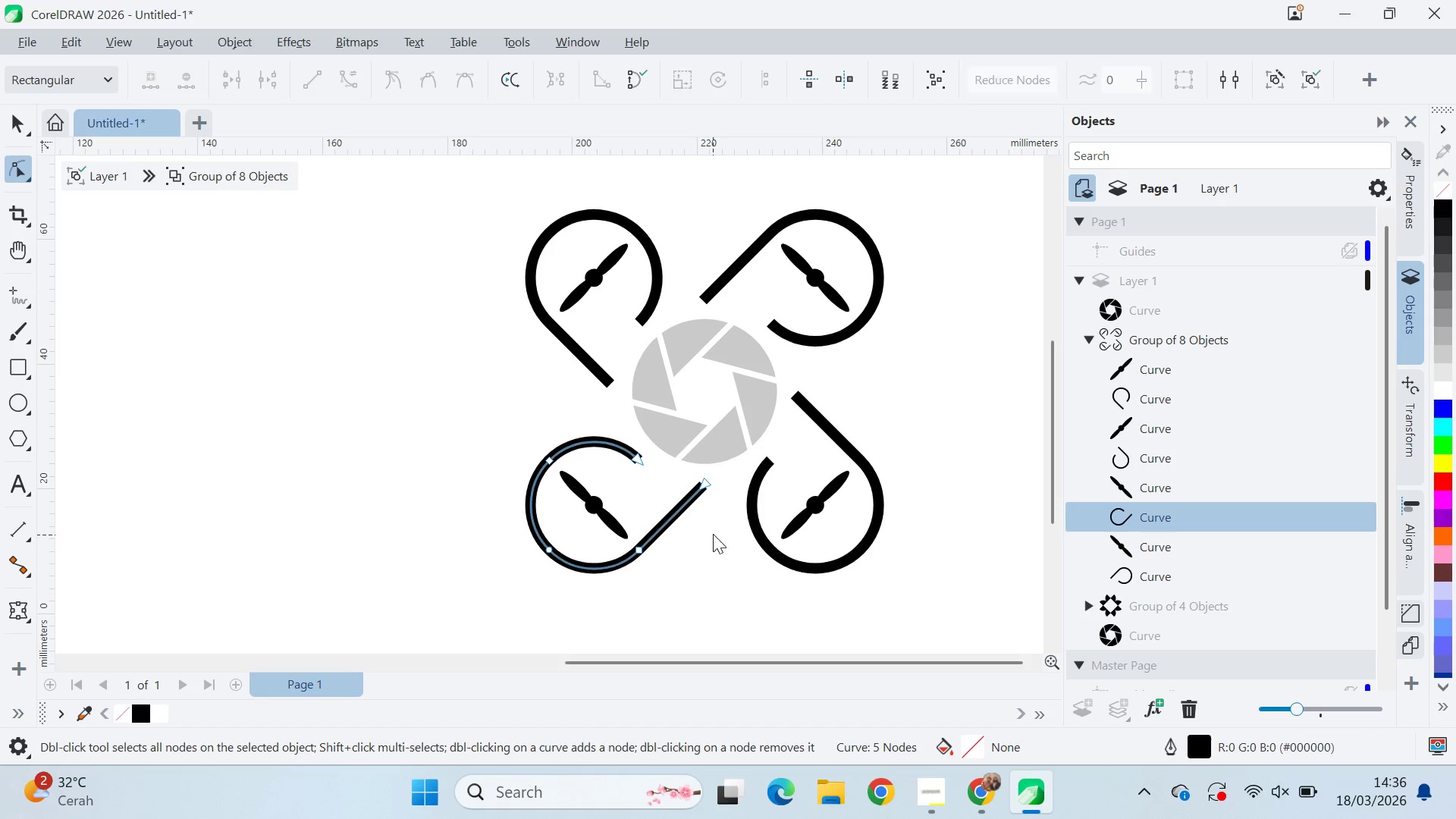 
hold_key(key=ShiftLeft, duration=1.5)
 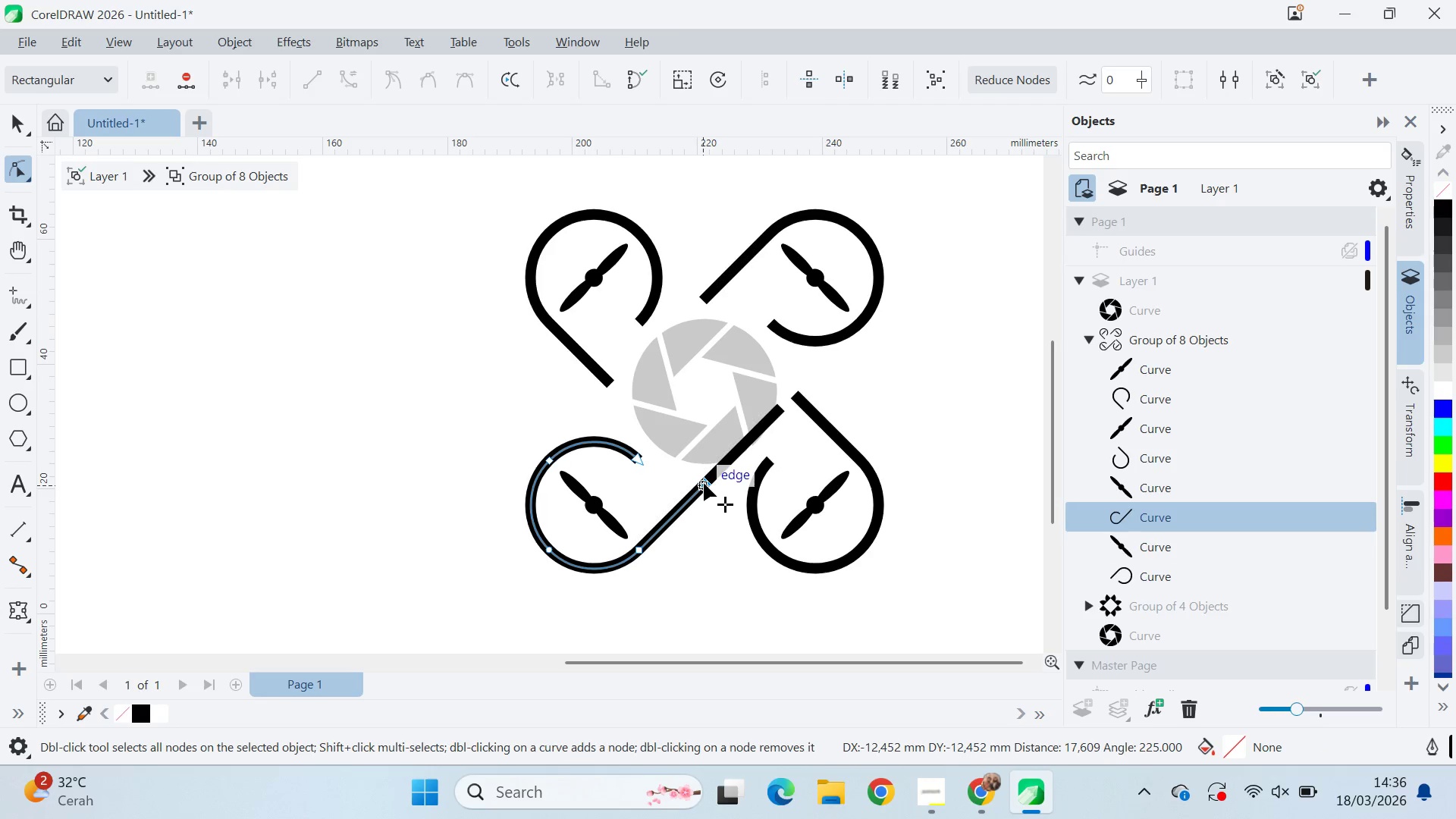 
hold_key(key=ShiftLeft, duration=0.86)
 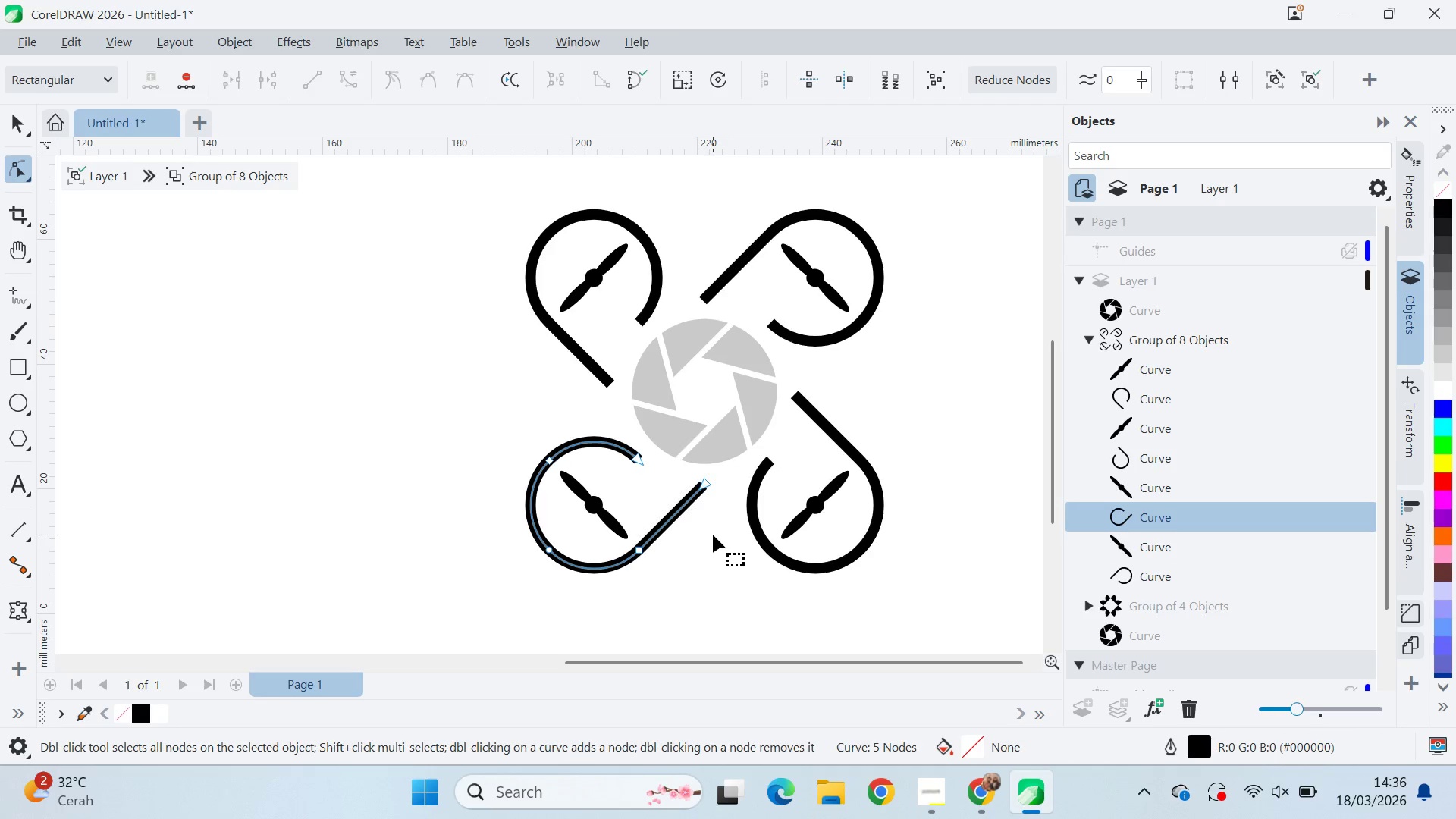 
left_click([713, 535])
 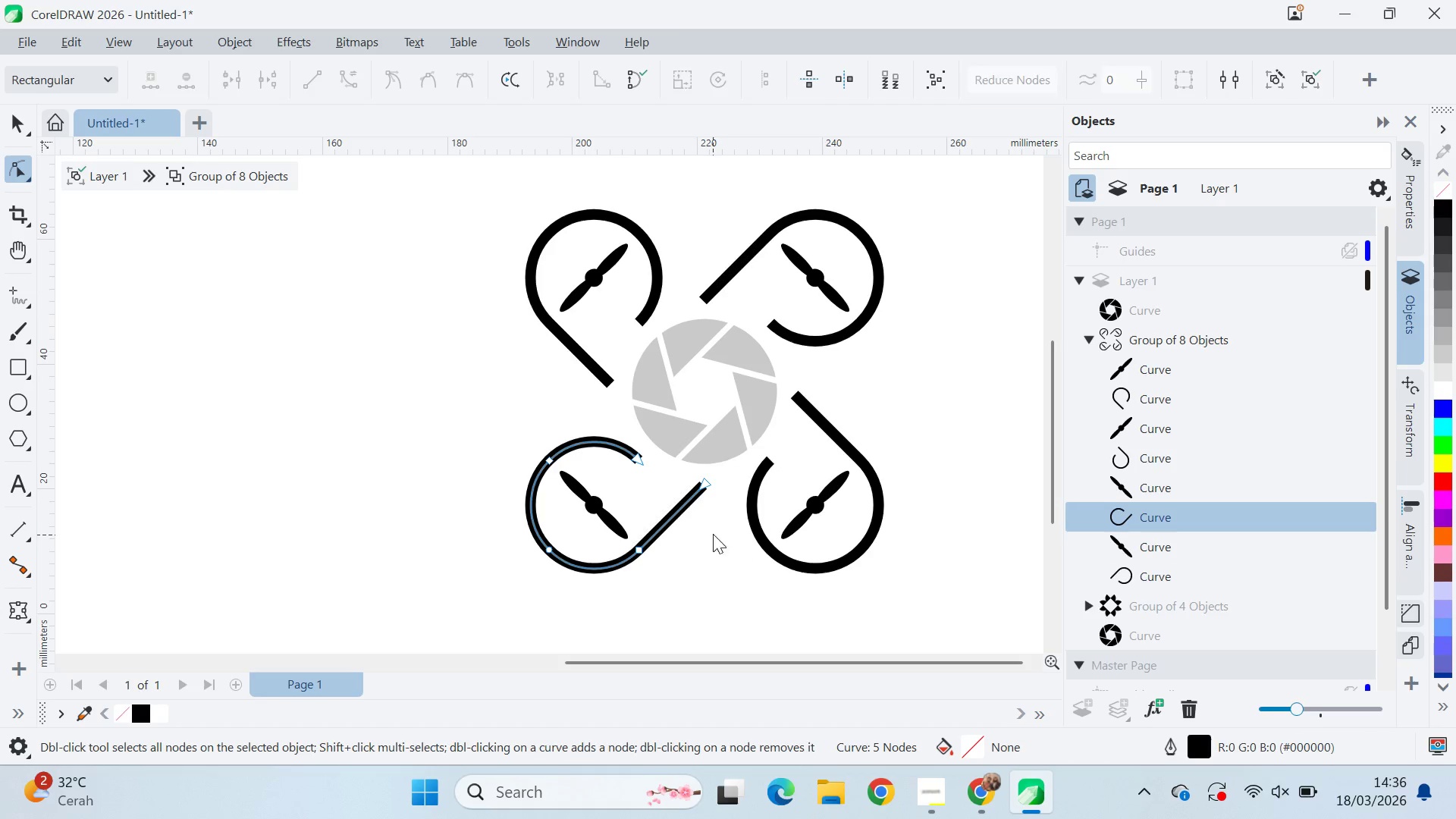 
key(V)
 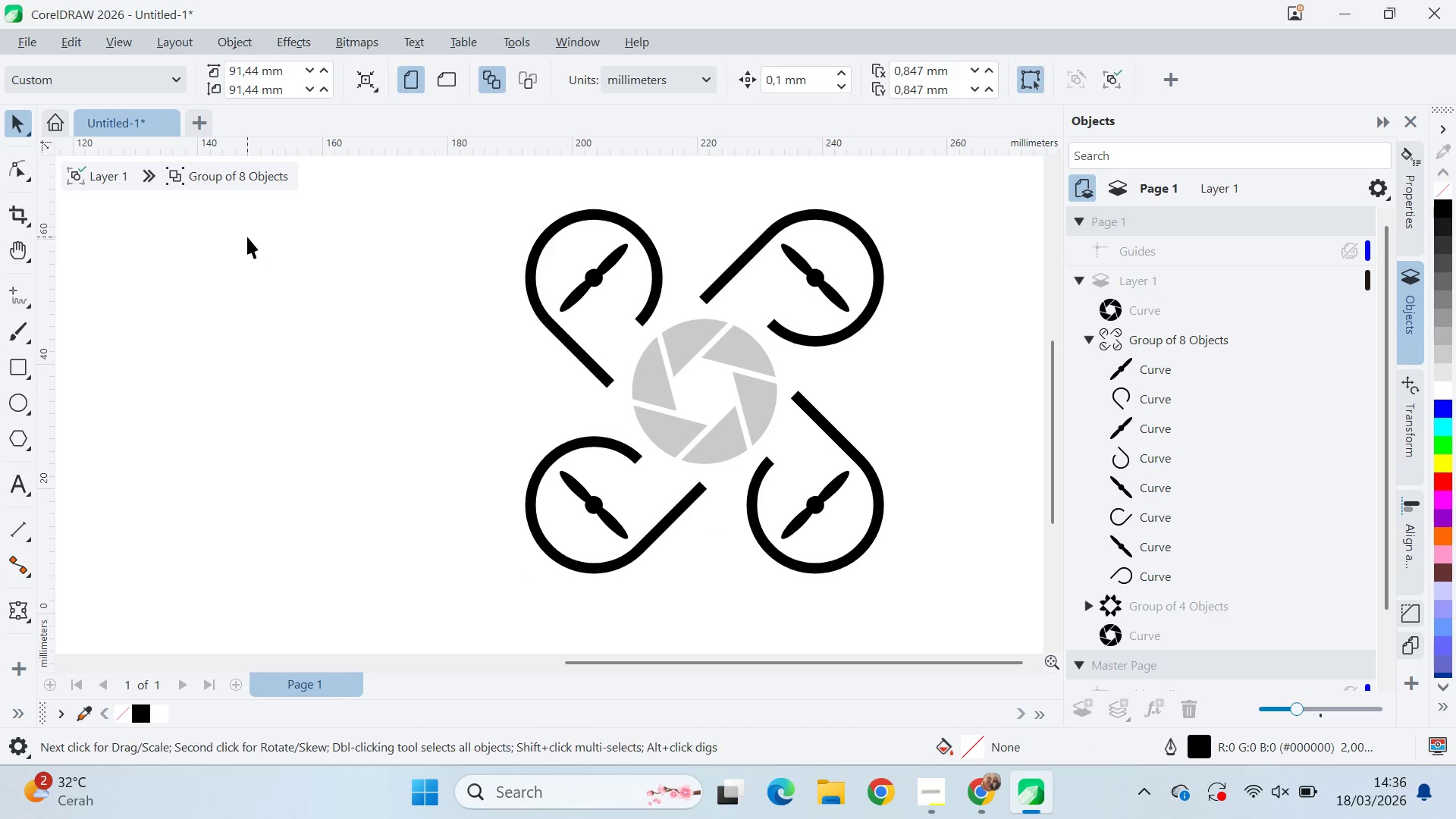 
left_click([99, 177])
 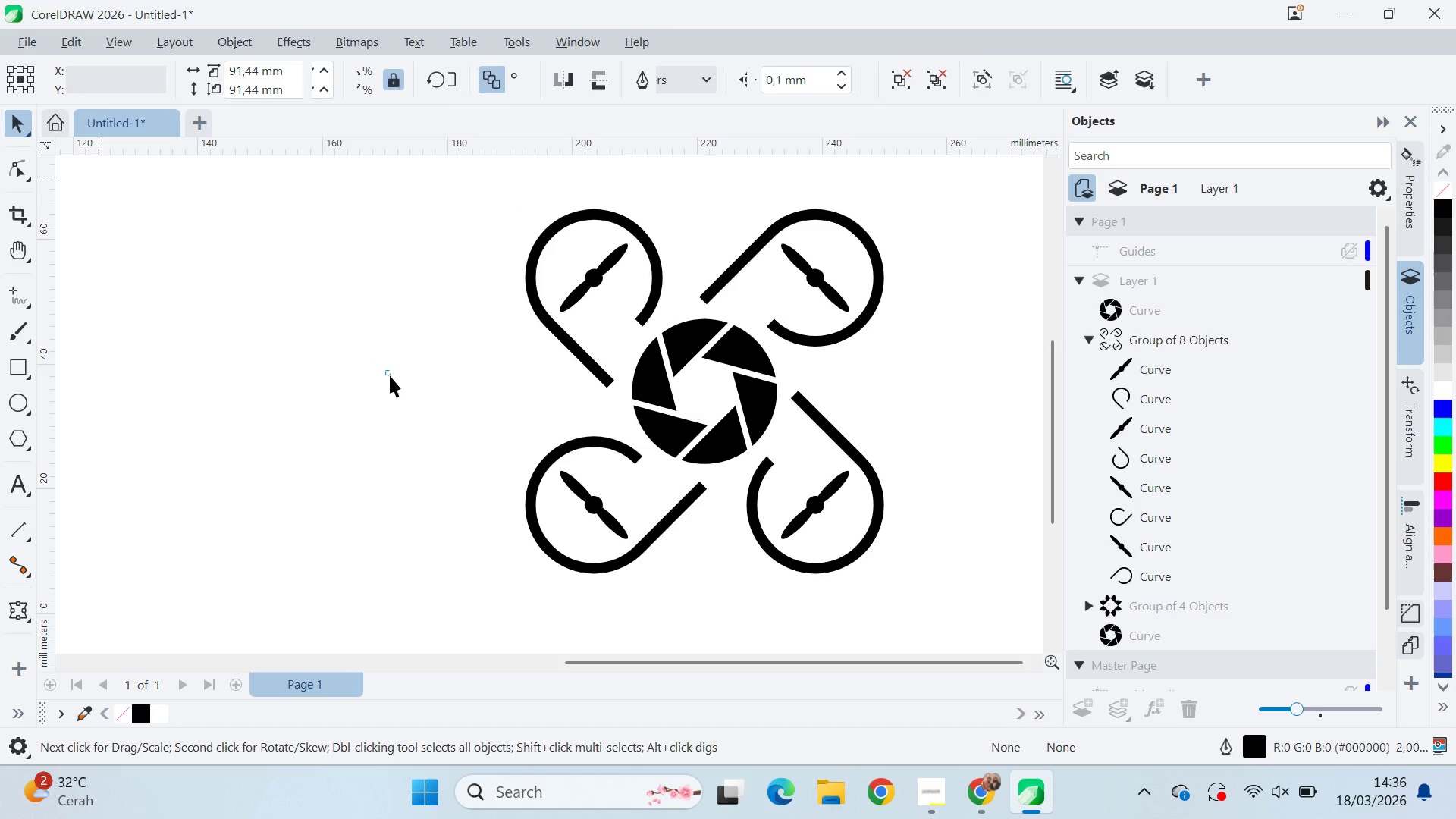 
left_click_drag(start_coordinate=[385, 370], to_coordinate=[391, 376])
 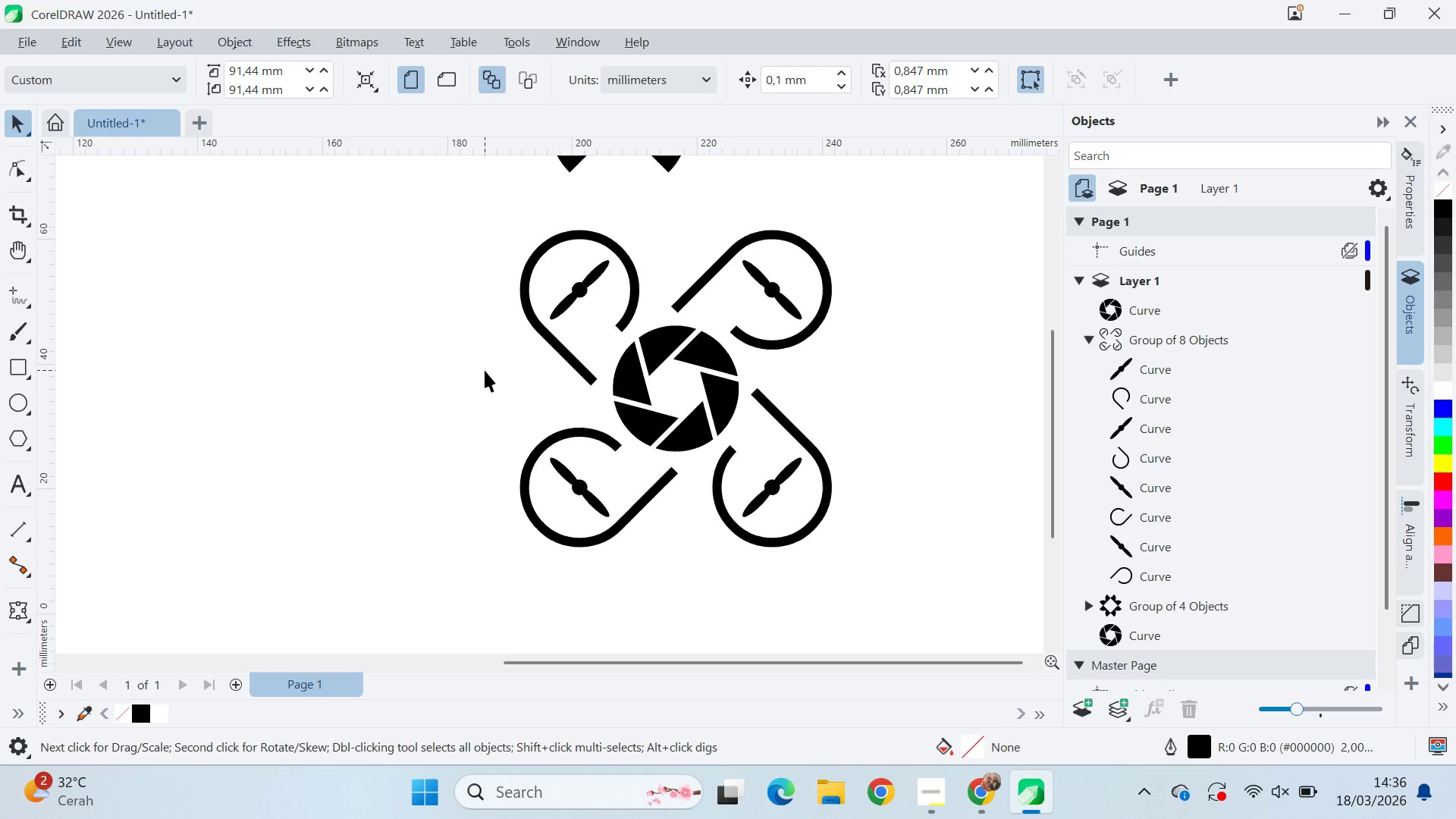 
scroll: coordinate [488, 371], scroll_direction: down, amount: 8.0
 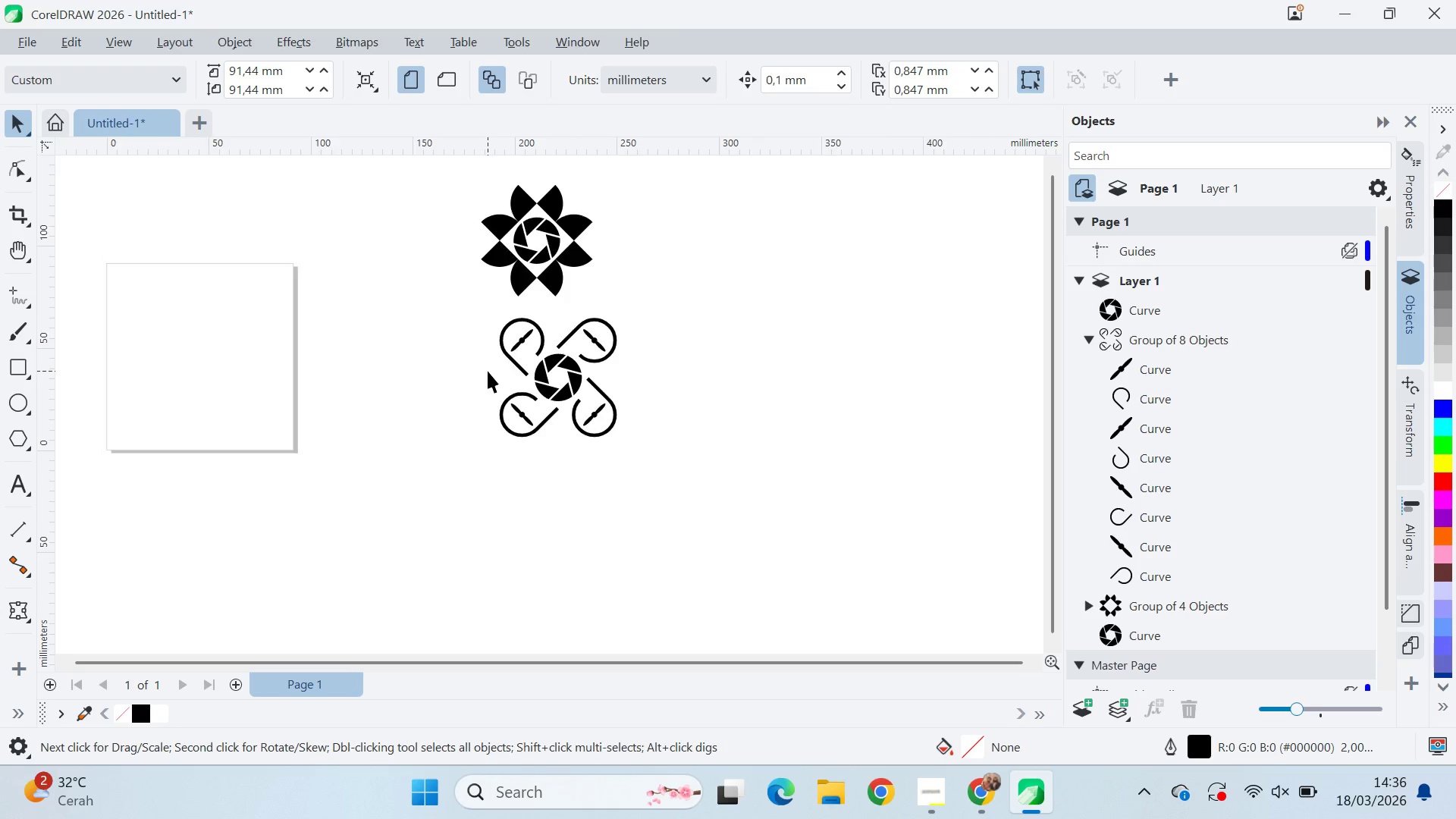 
key(Alt+AltLeft)
 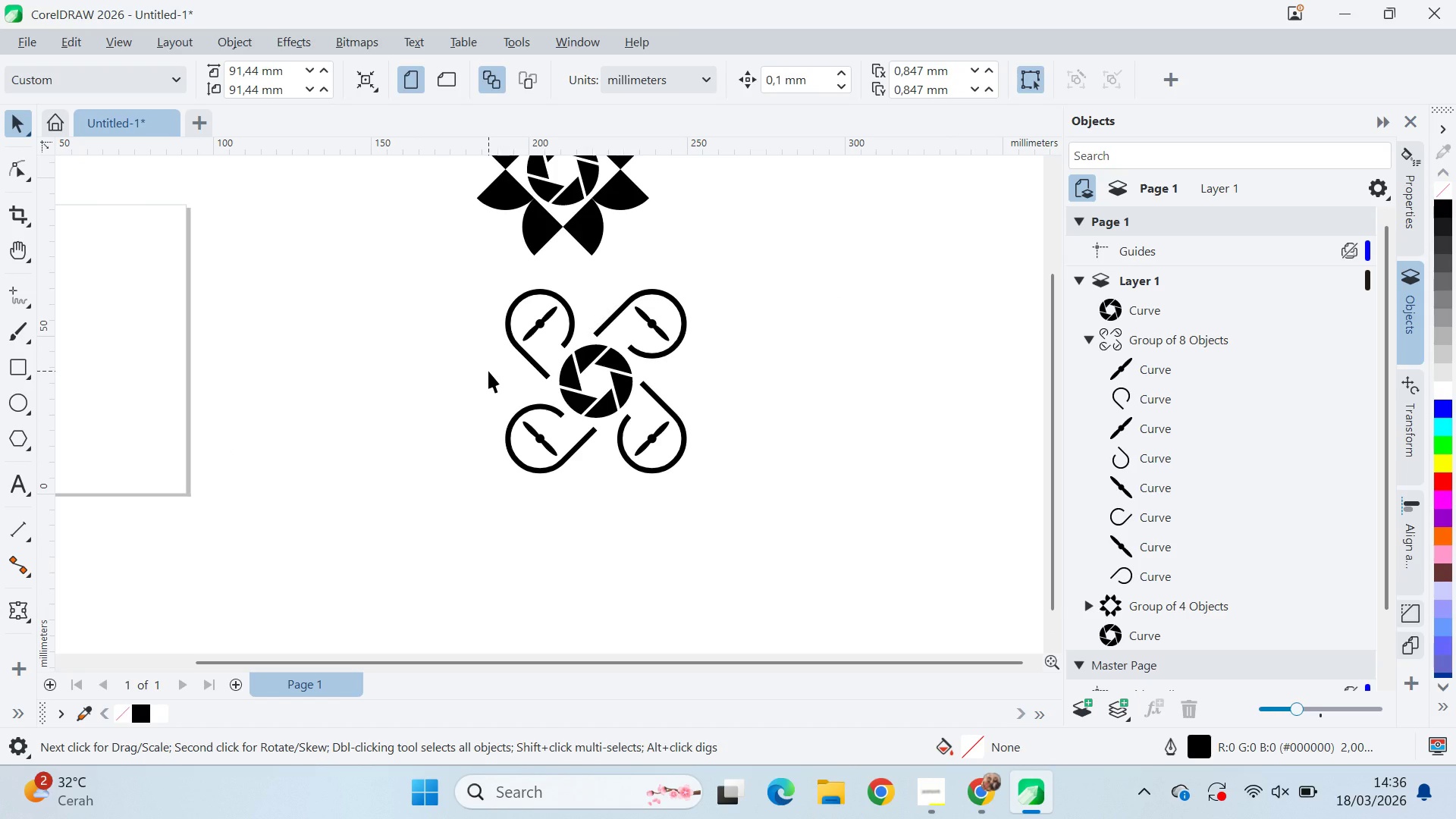 
scroll: coordinate [488, 371], scroll_direction: up, amount: 3.0
 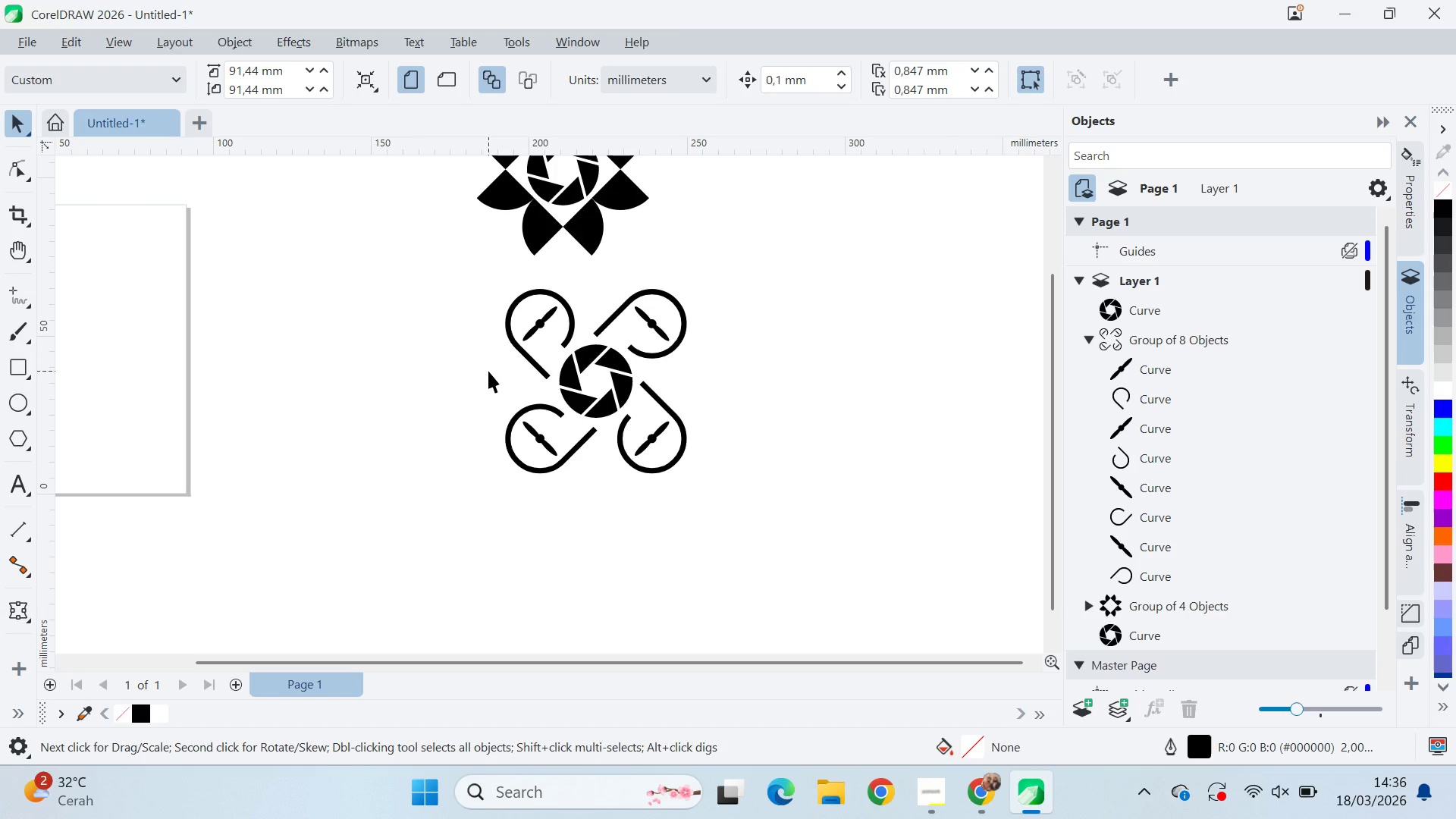 
key(Alt+AltLeft)
 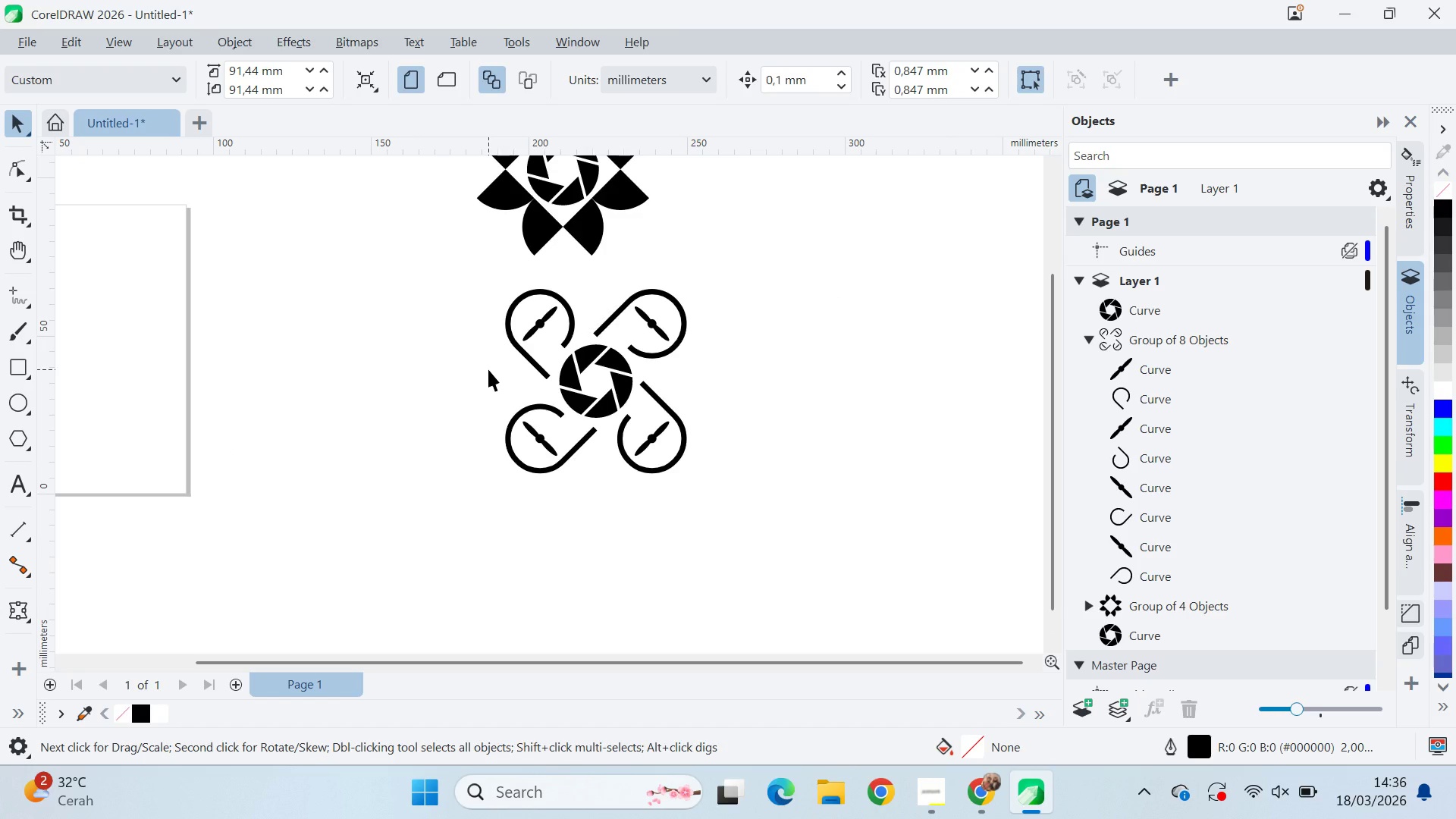 
wait(6.2)
 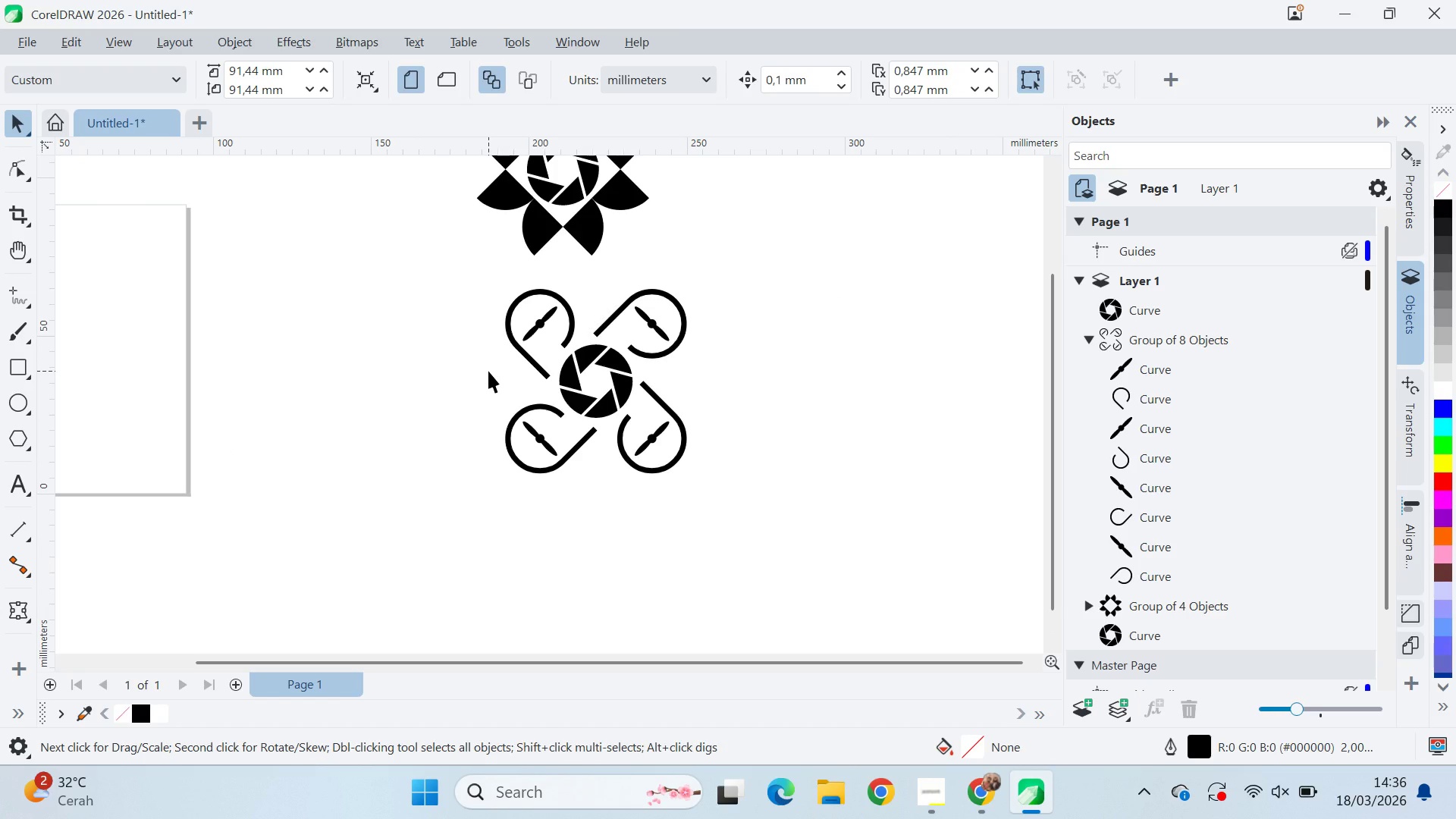 
hold_key(key=ShiftLeft, duration=0.39)
left_click([623, 388])
 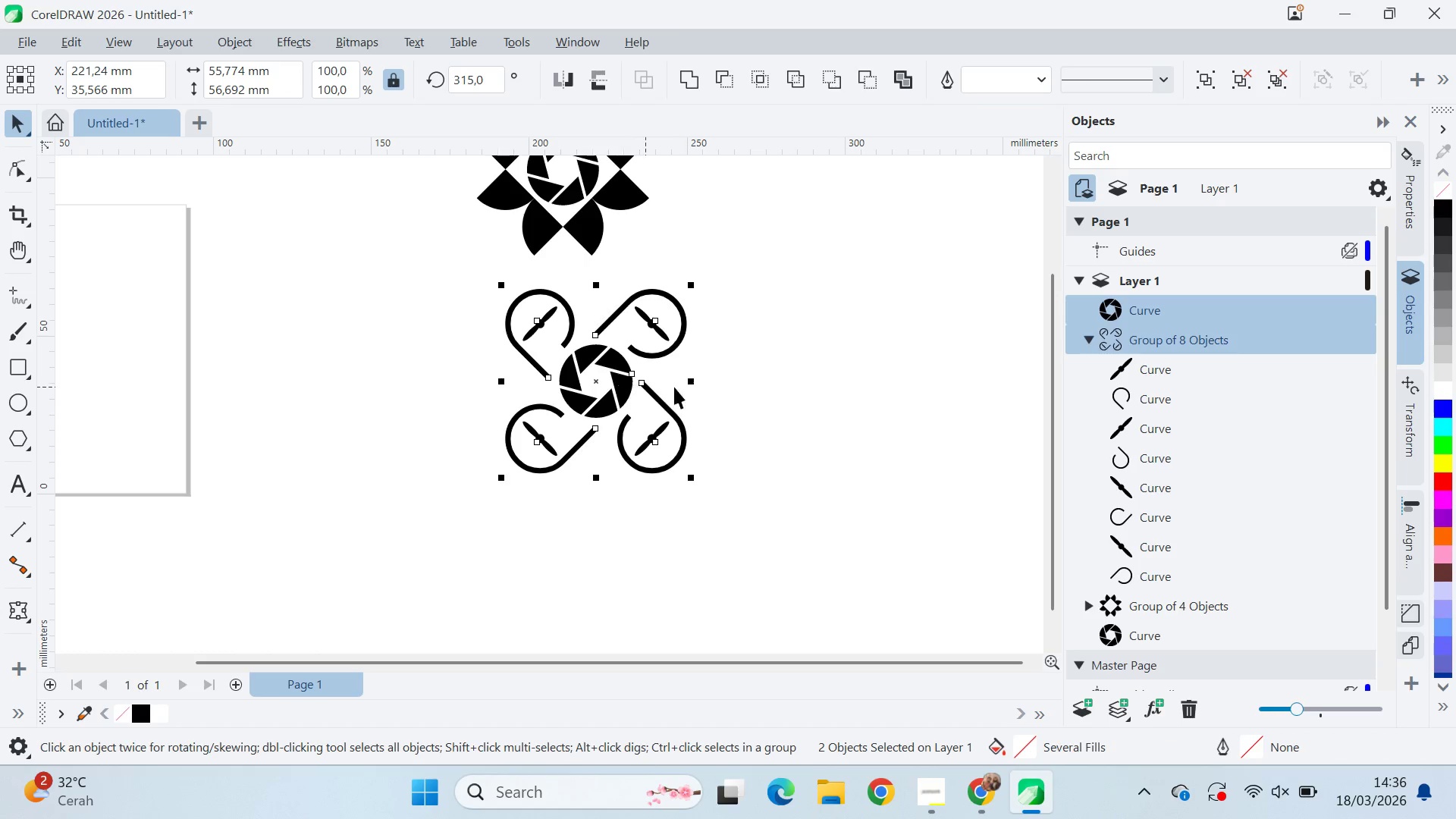 
type(ceqv)
 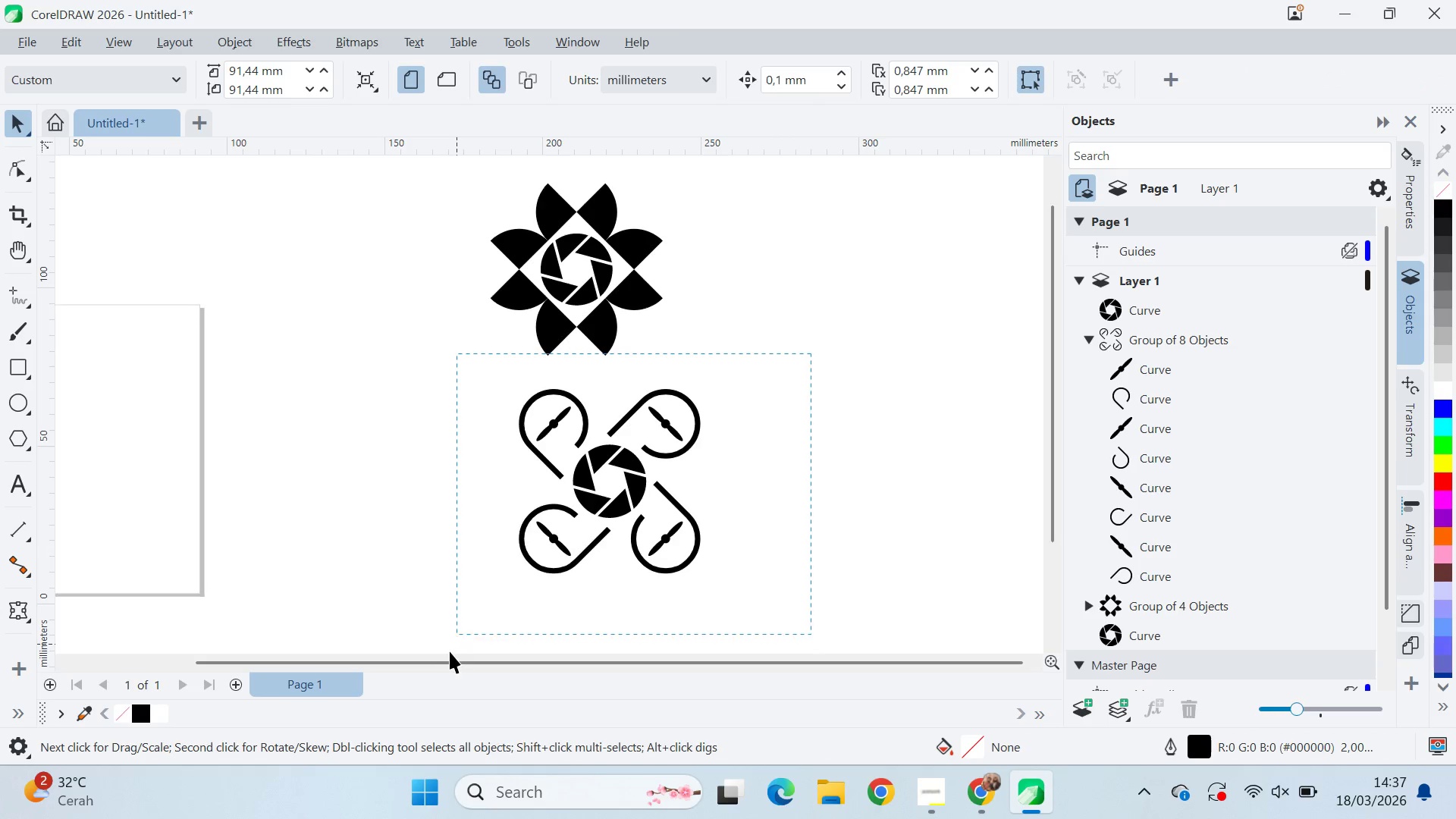 
left_click_drag(start_coordinate=[777, 294], to_coordinate=[791, 404])
 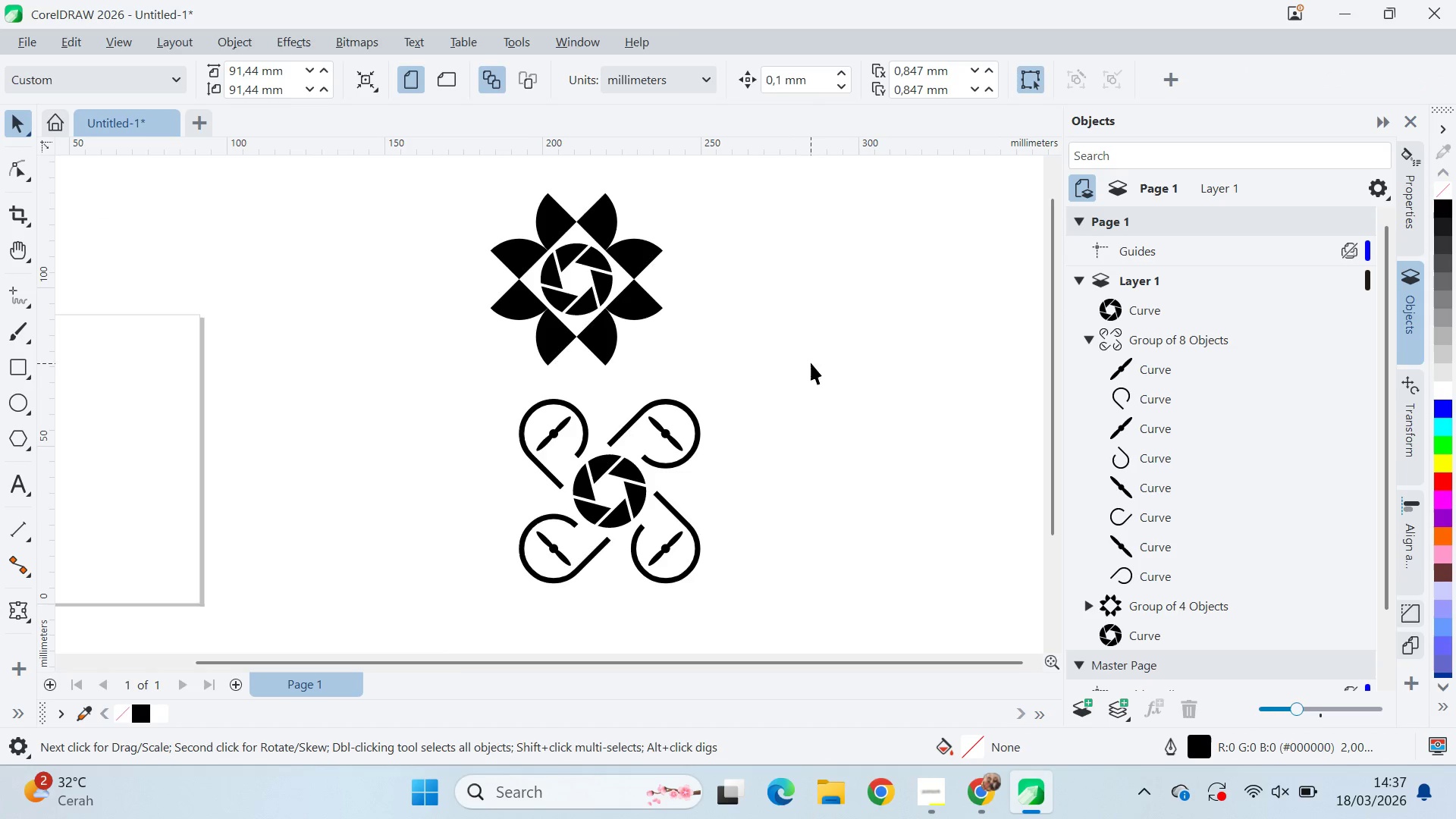 
left_click_drag(start_coordinate=[811, 363], to_coordinate=[497, 590])
 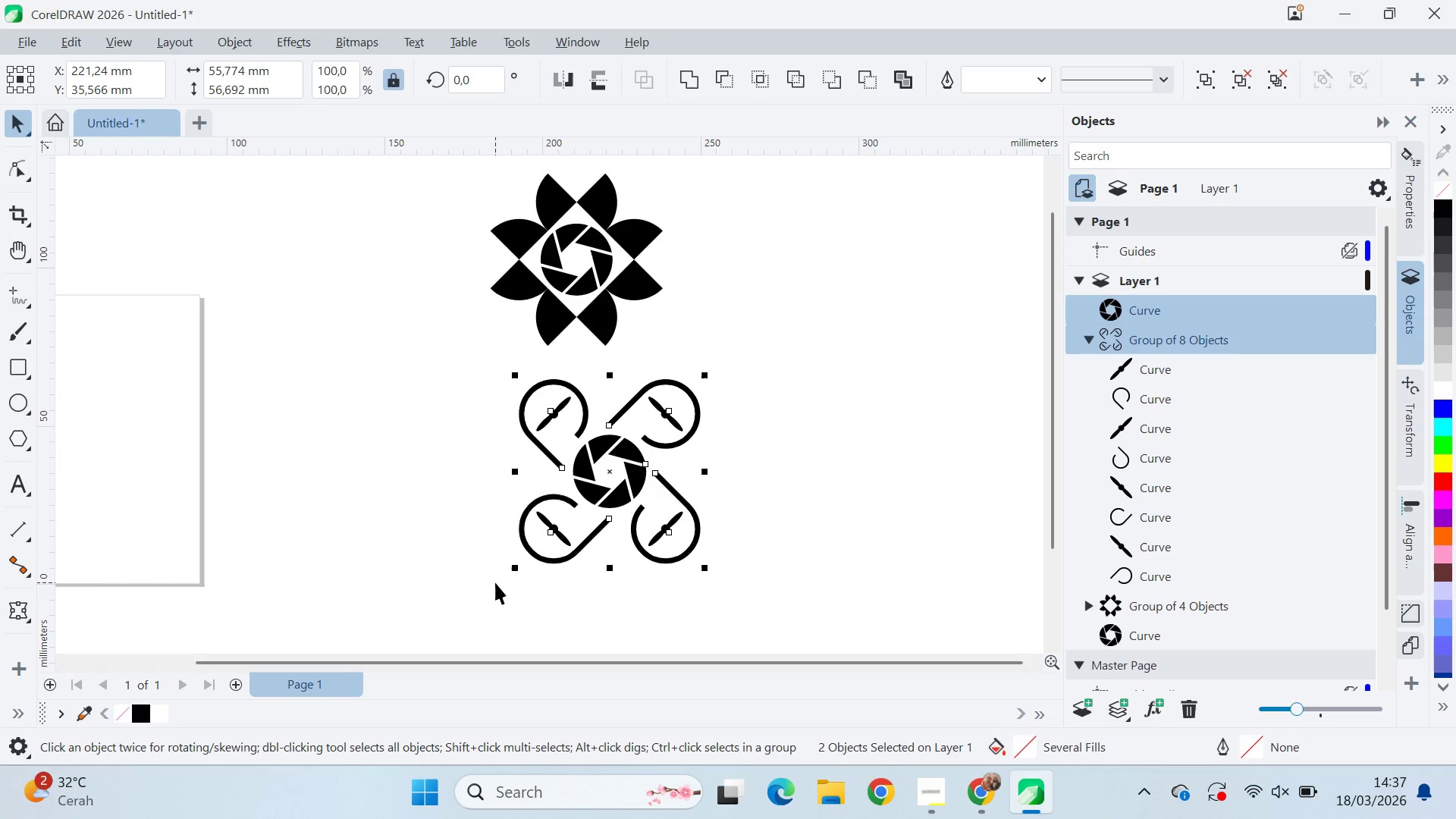 
hold_key(key=ControlLeft, duration=0.86)
 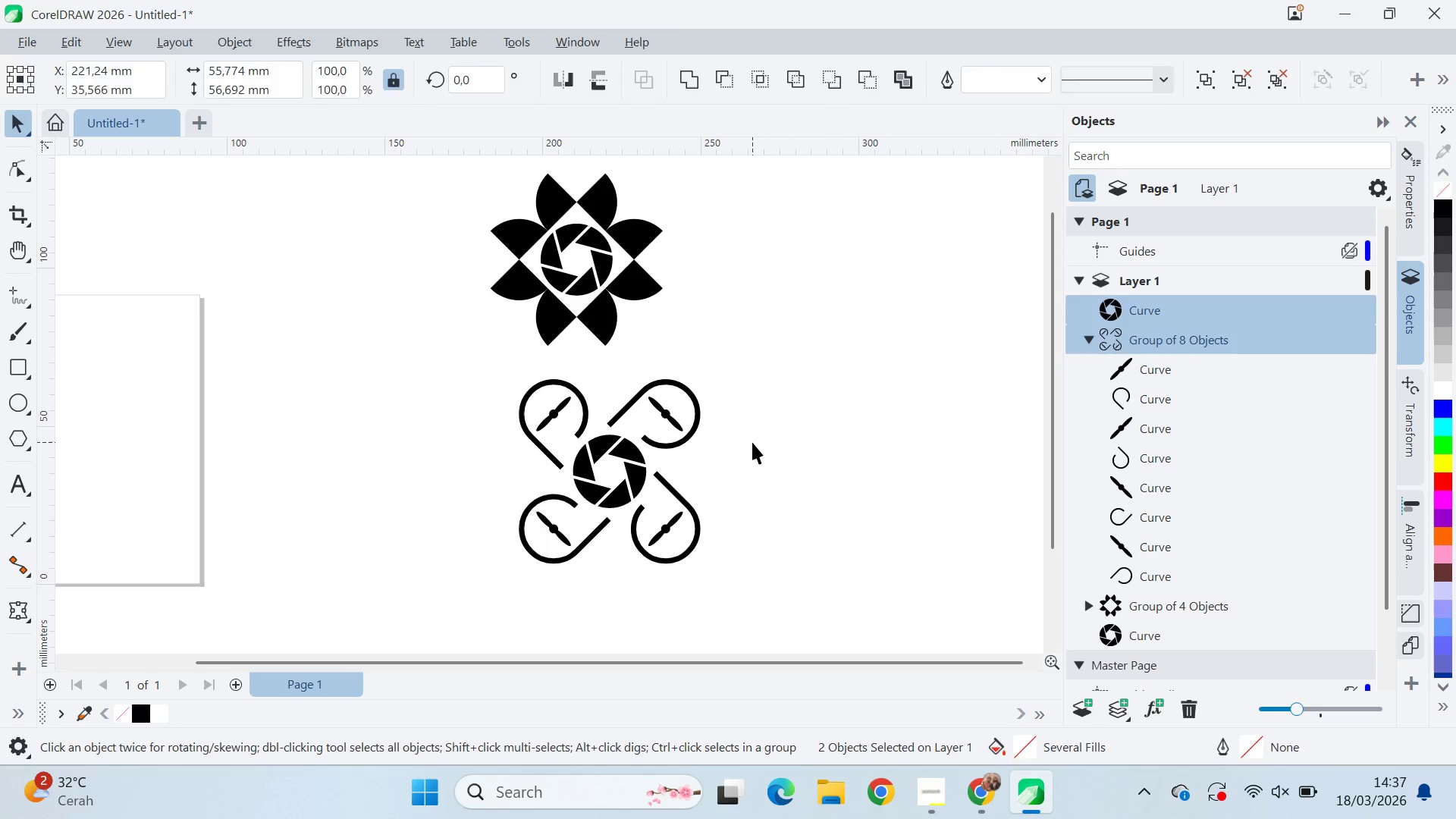 
left_click([752, 442])
 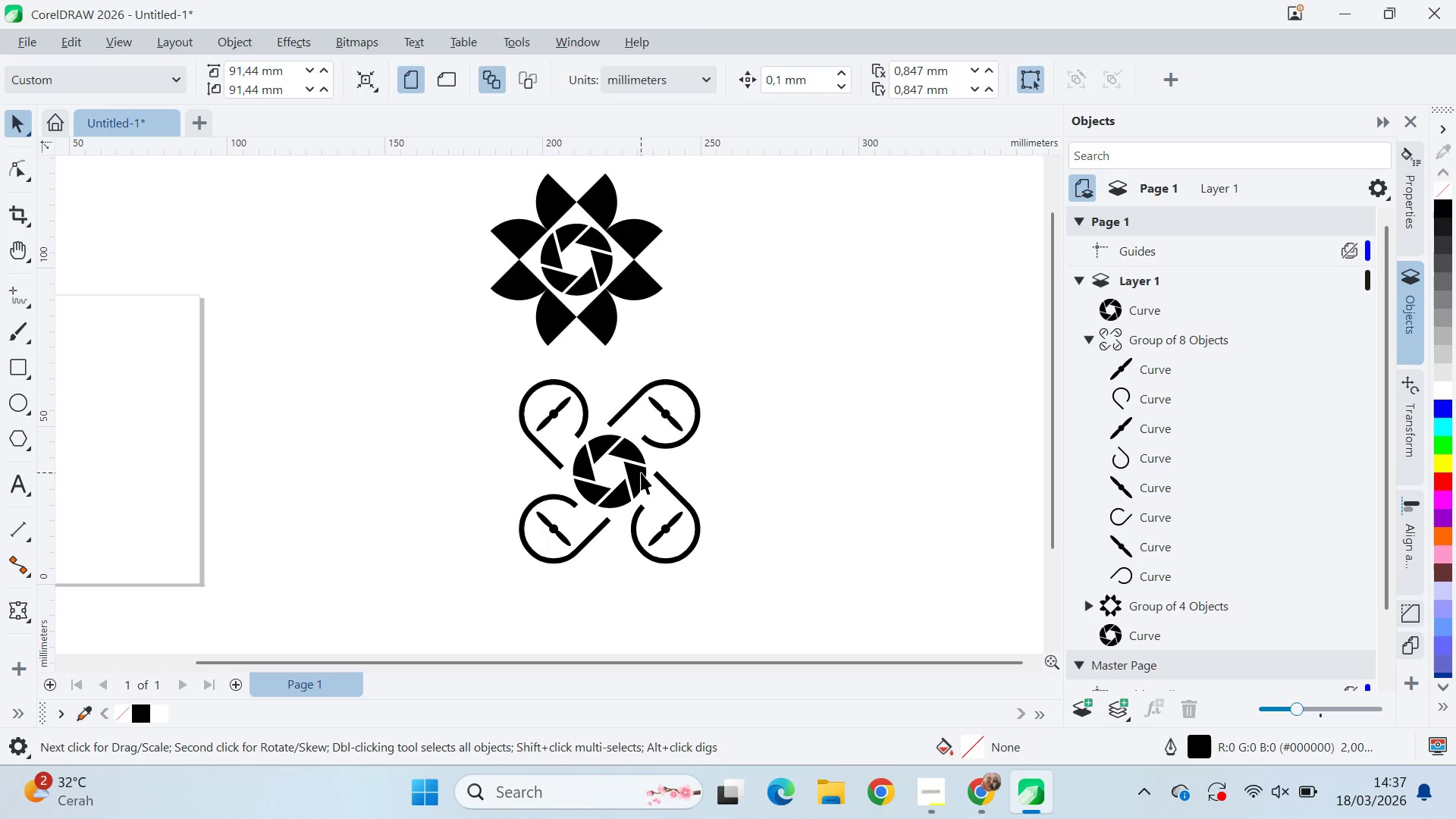 
left_click_drag(start_coordinate=[641, 472], to_coordinate=[411, 422])
 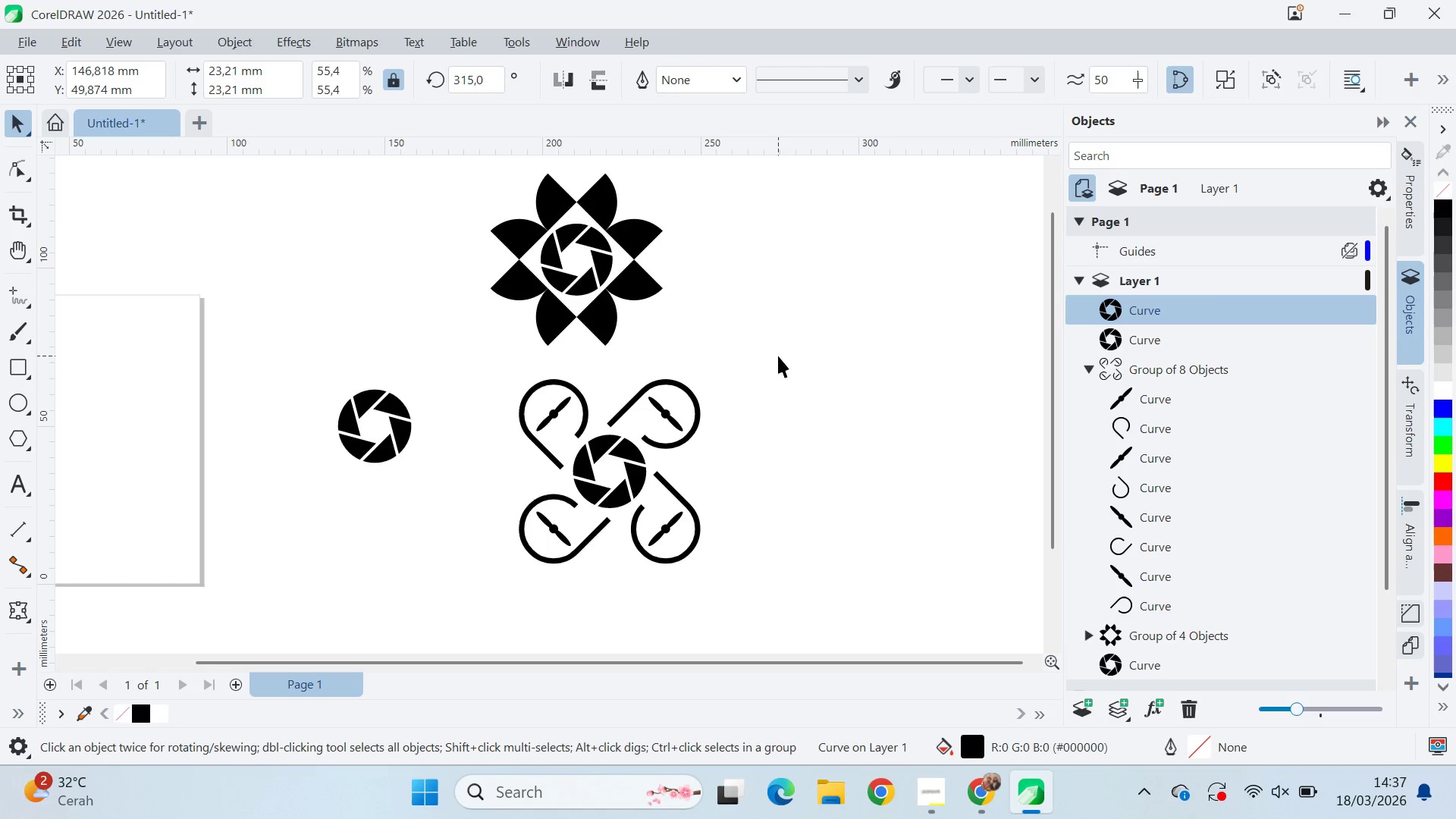 
left_click_drag(start_coordinate=[778, 357], to_coordinate=[456, 611])
 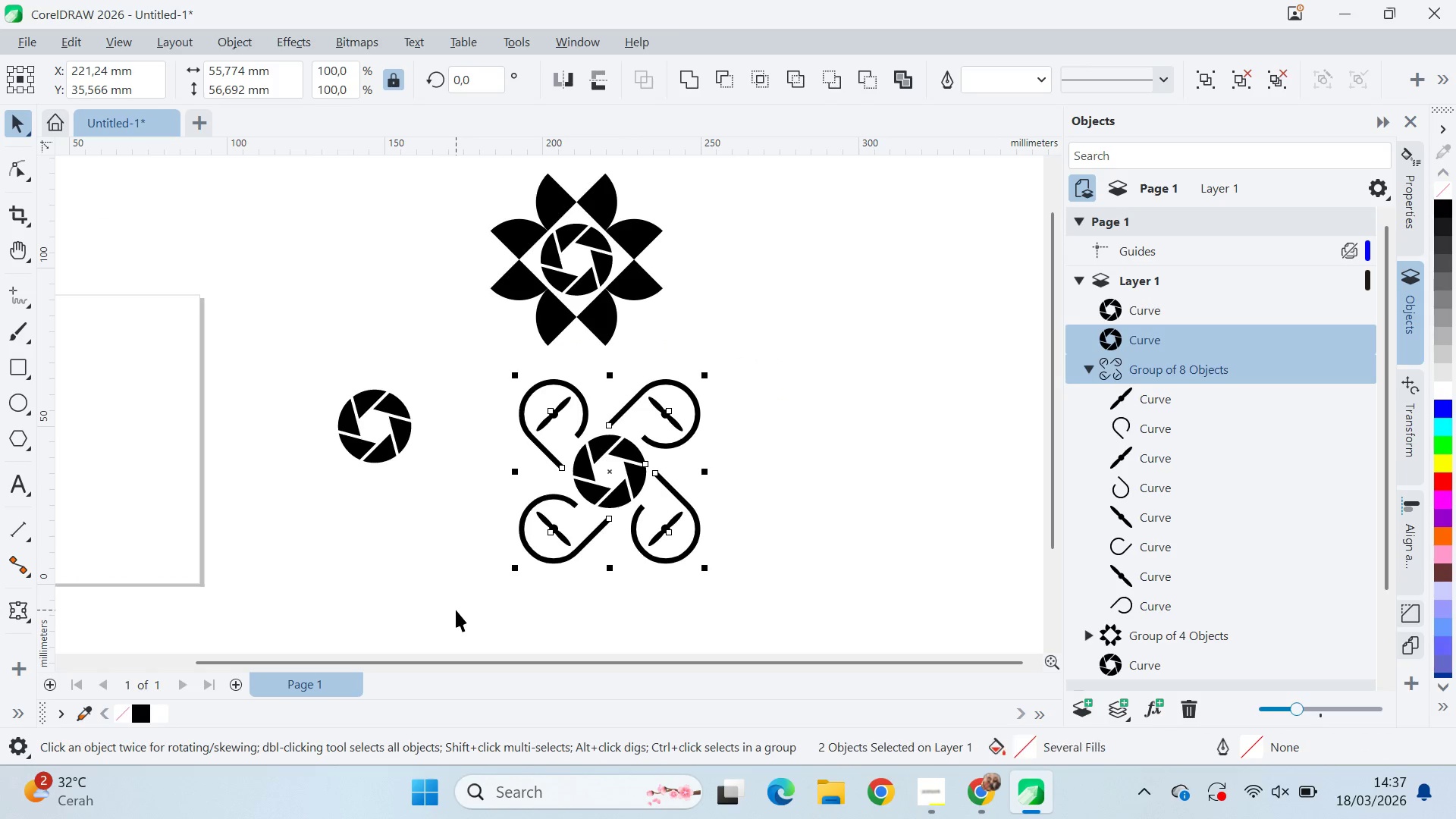 
key(Control+G)
 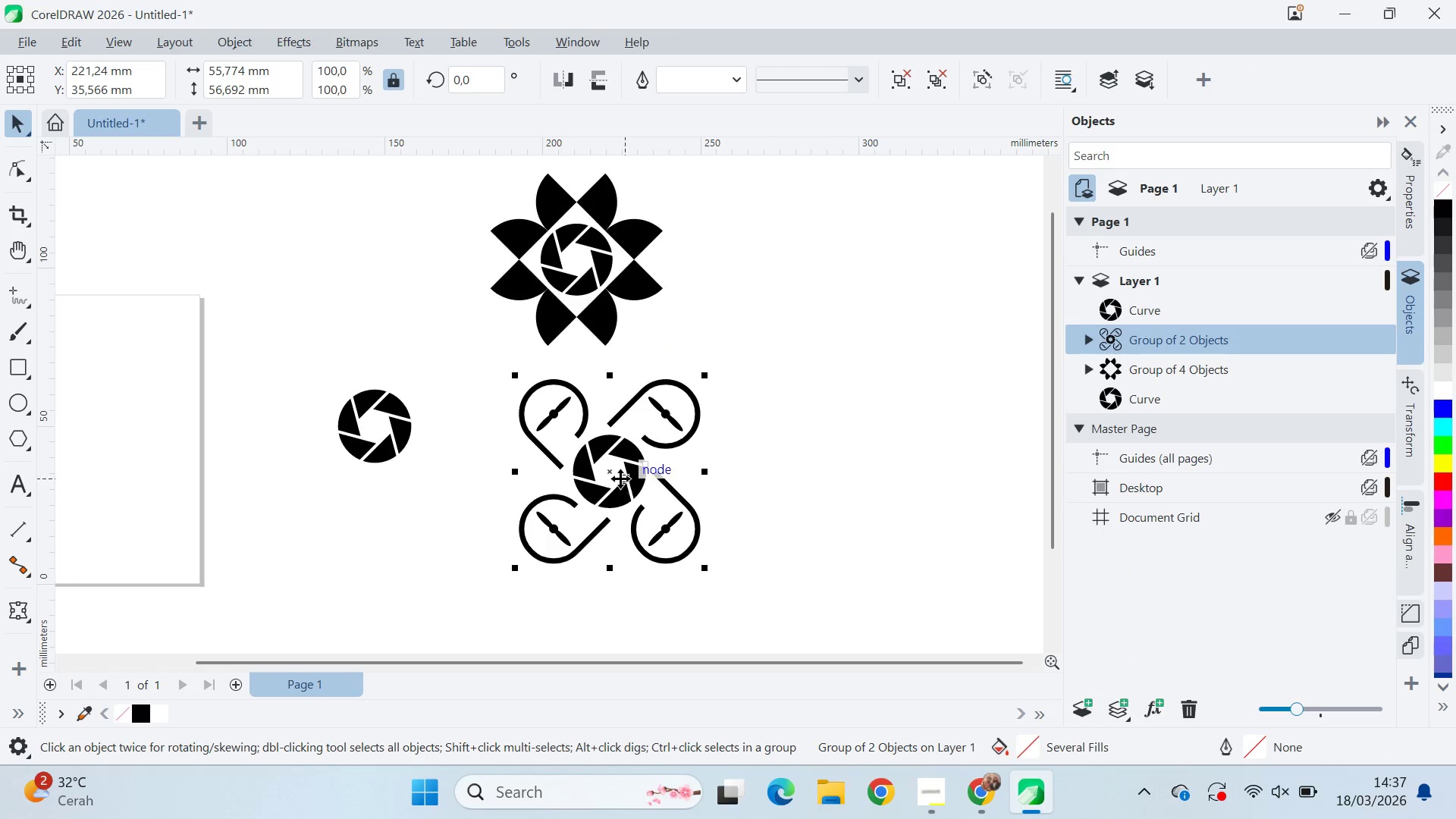 
left_click_drag(start_coordinate=[623, 480], to_coordinate=[802, 262])
 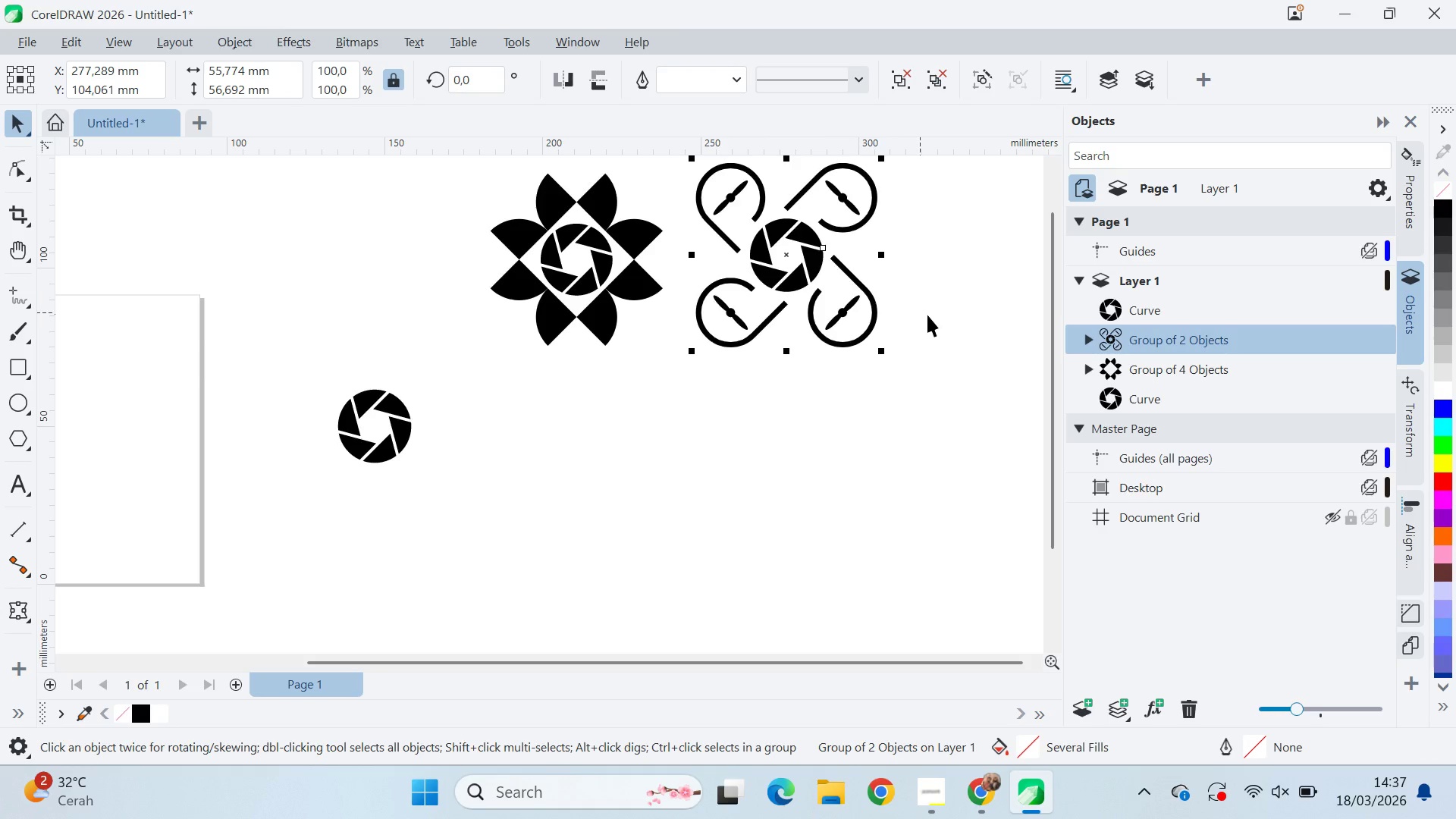 
key(Q)
 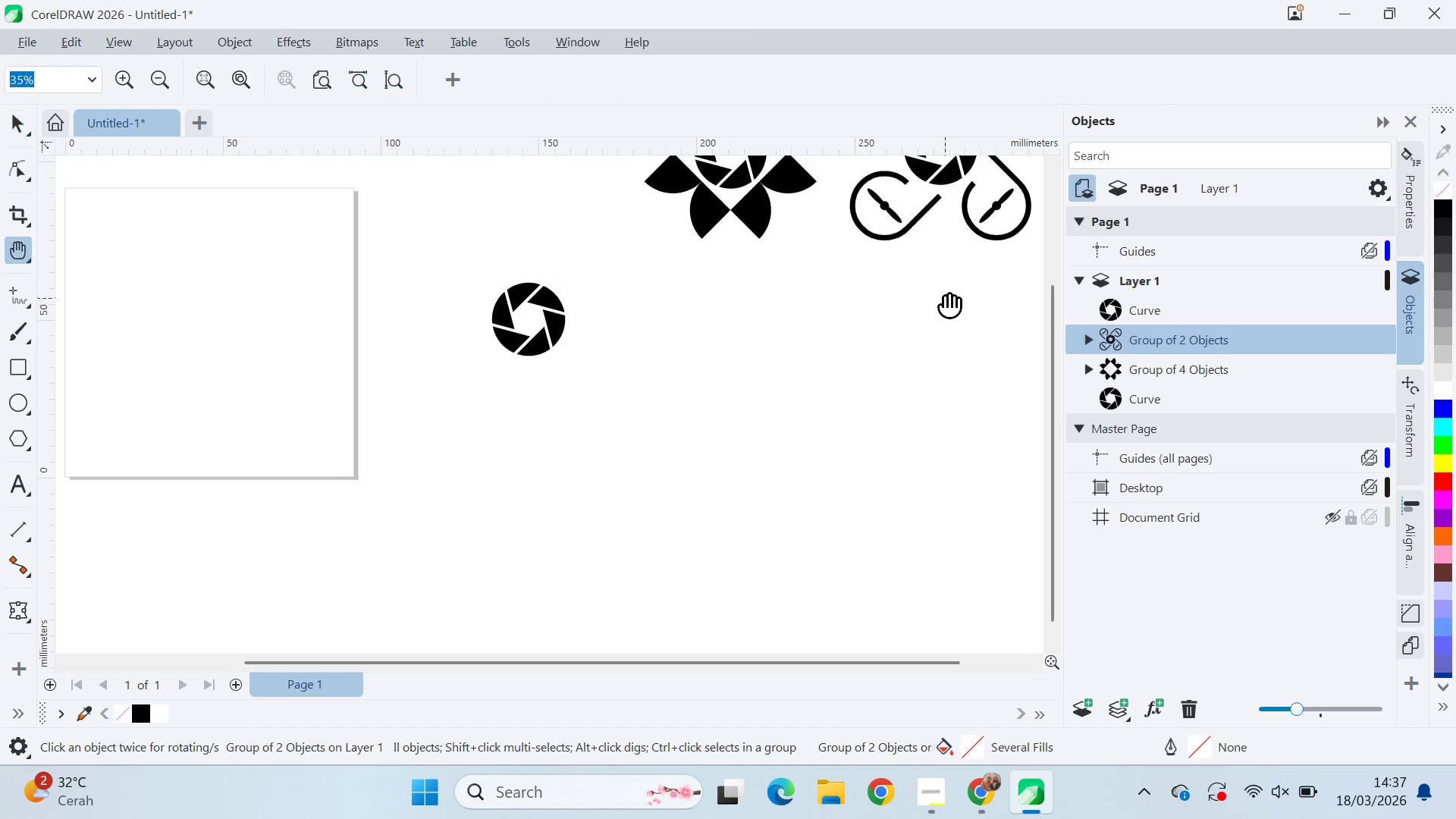 
left_click_drag(start_coordinate=[945, 297], to_coordinate=[841, 388])
 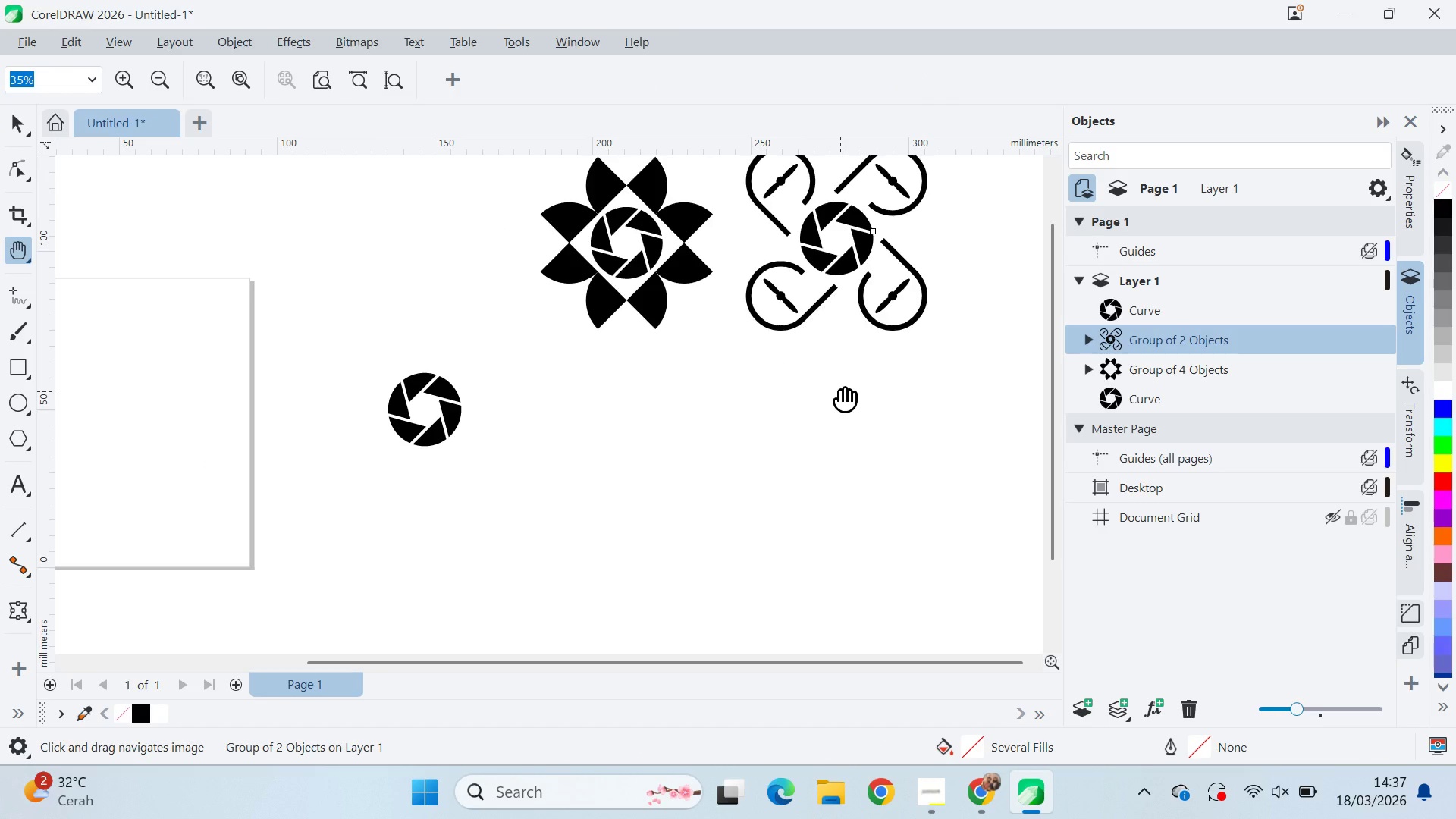 
type(qv)
key(Tab)
key(Tab)
 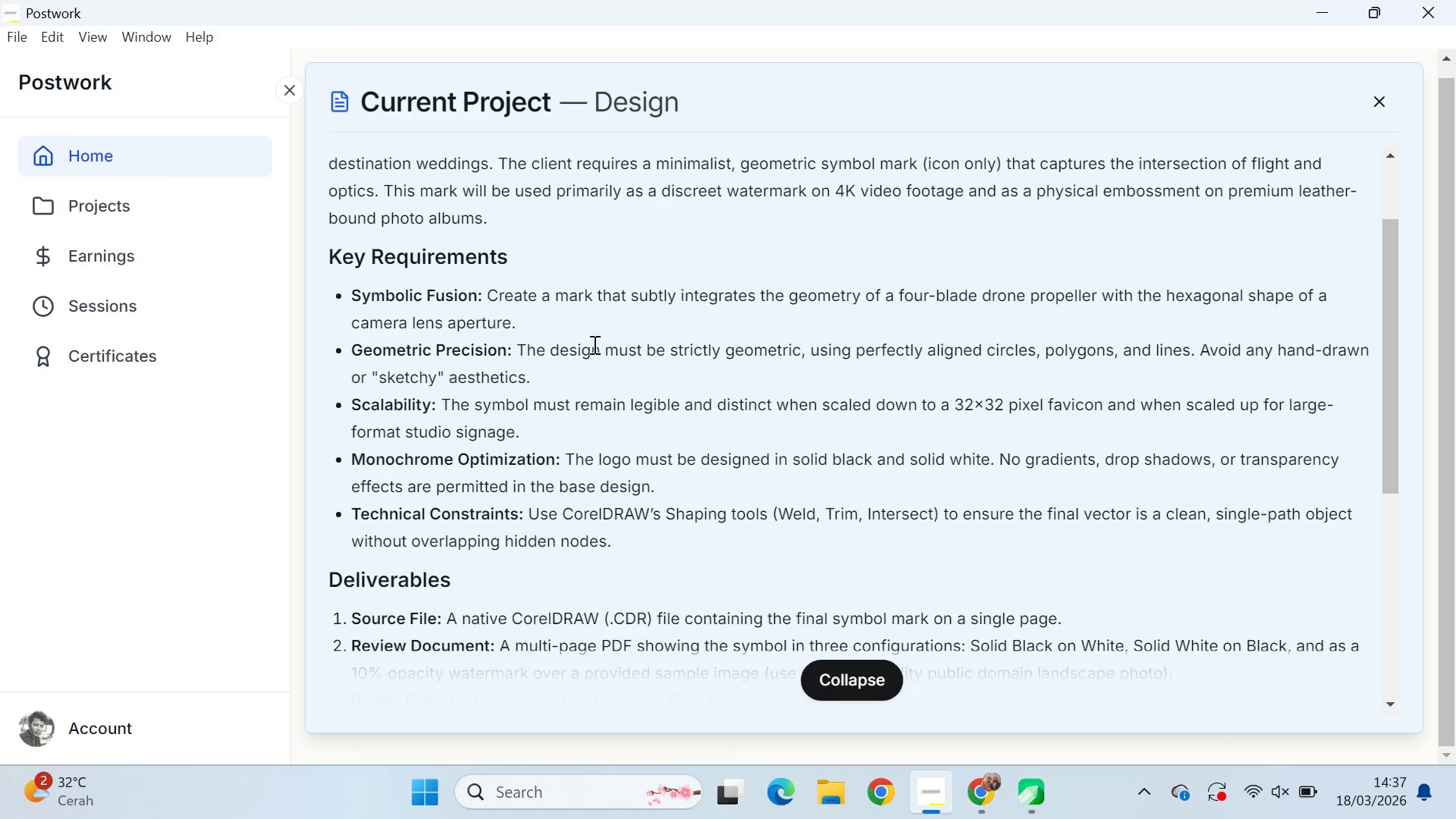 
left_click_drag(start_coordinate=[726, 423], to_coordinate=[723, 460])
 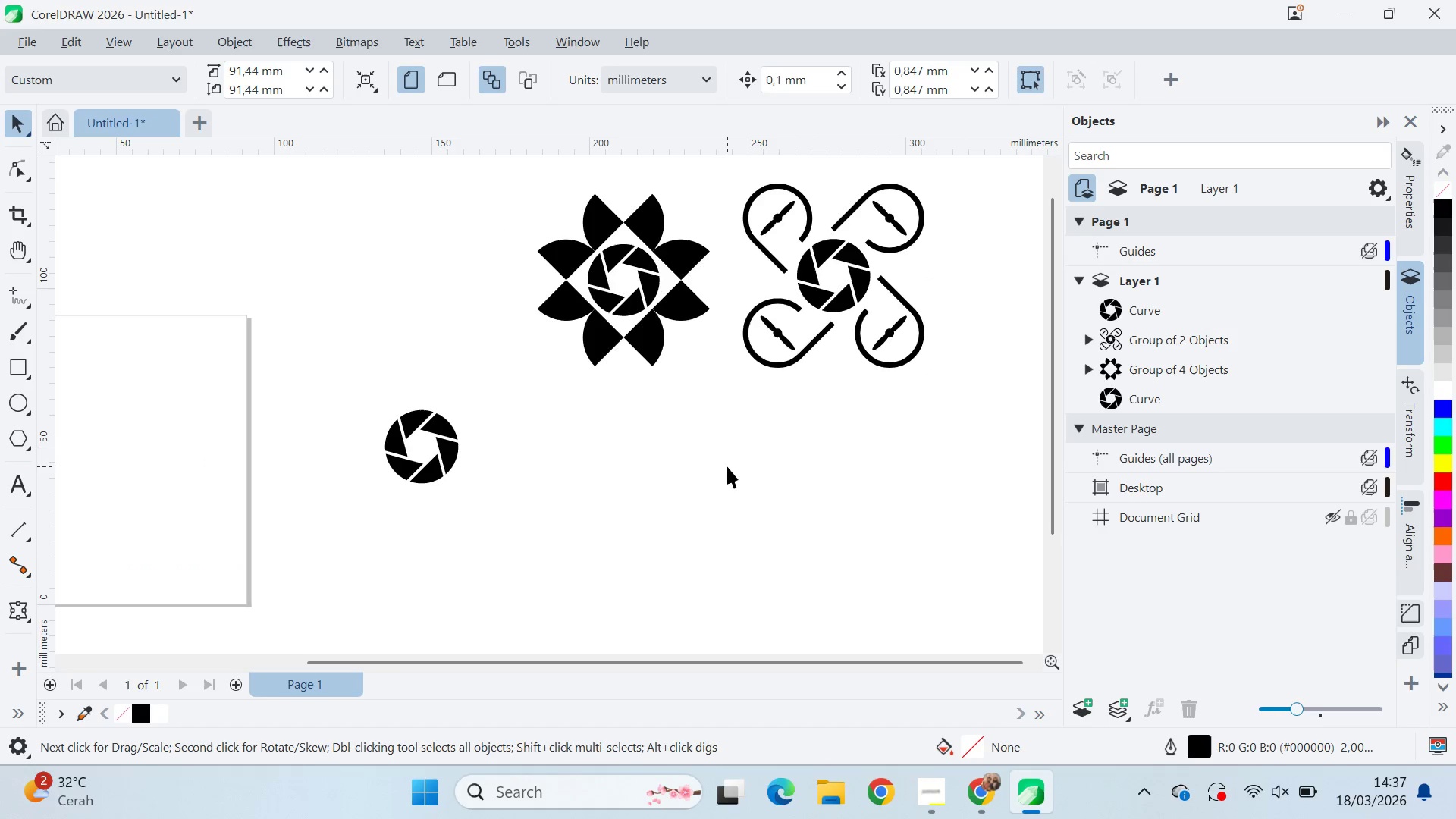 
hold_key(key=AltLeft, duration=0.7)